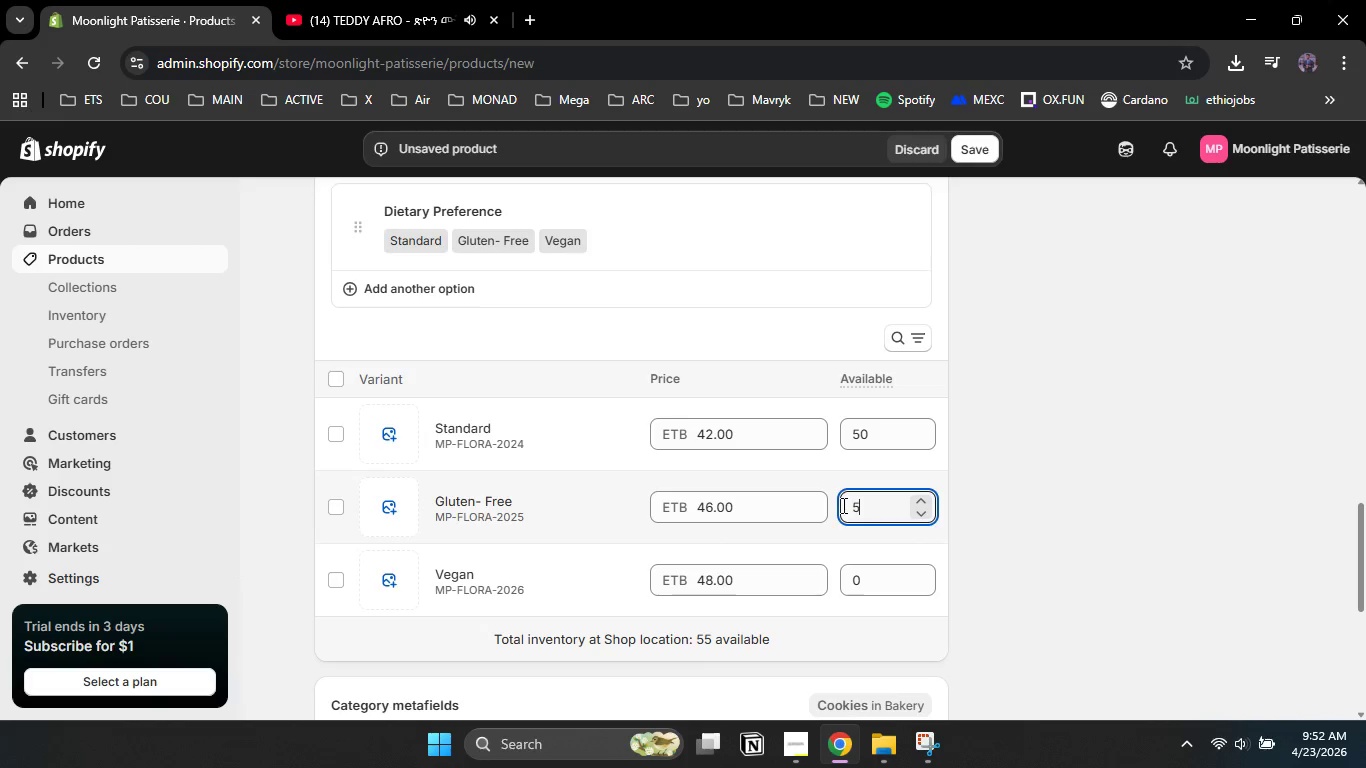 
key(Numpad0)
 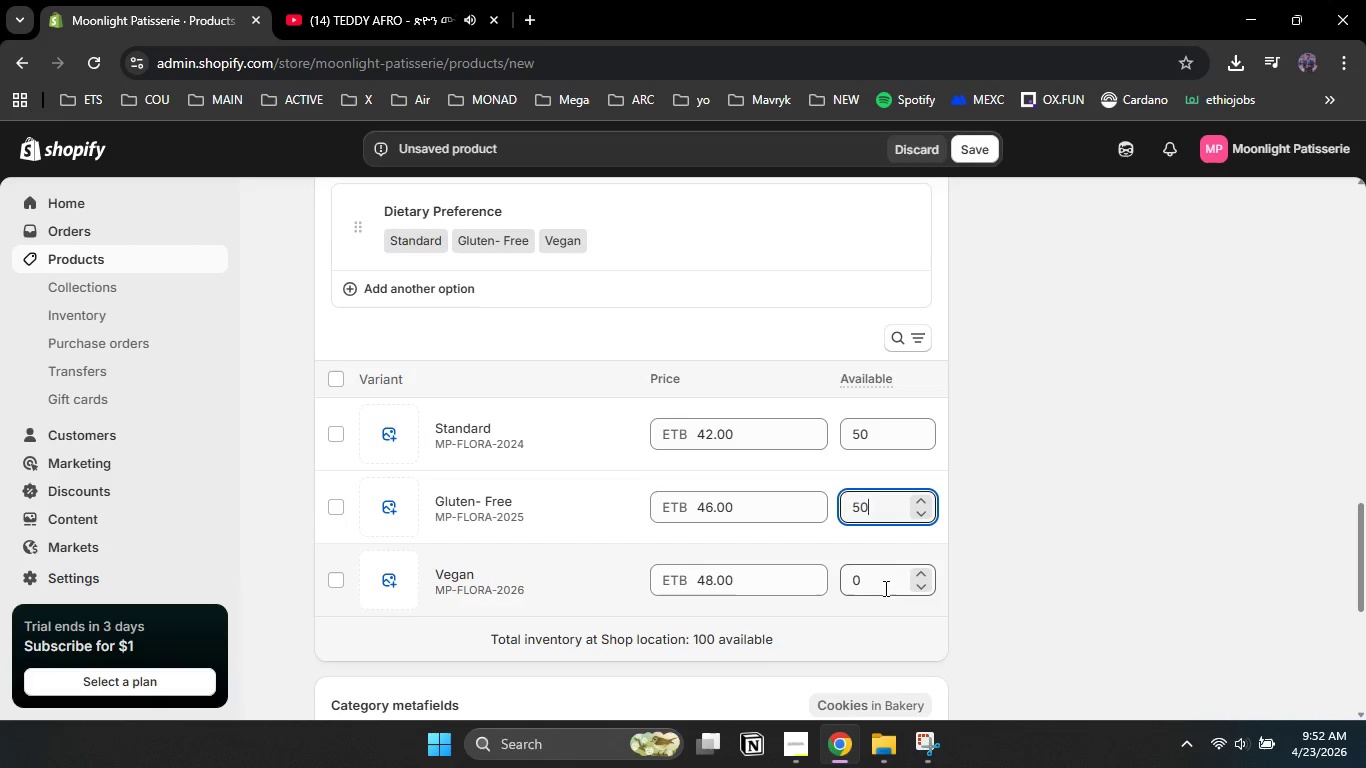 
left_click_drag(start_coordinate=[882, 586], to_coordinate=[838, 580])
 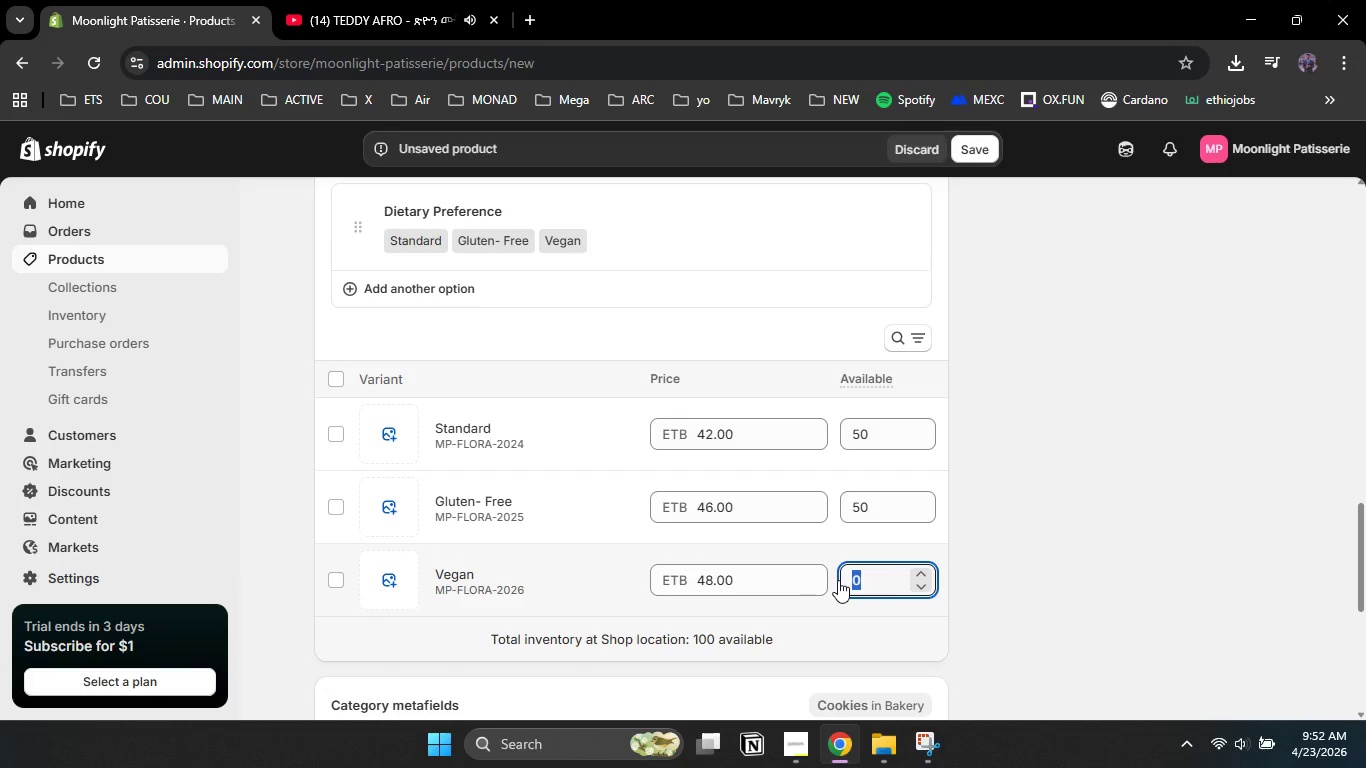 
key(Numpad5)
 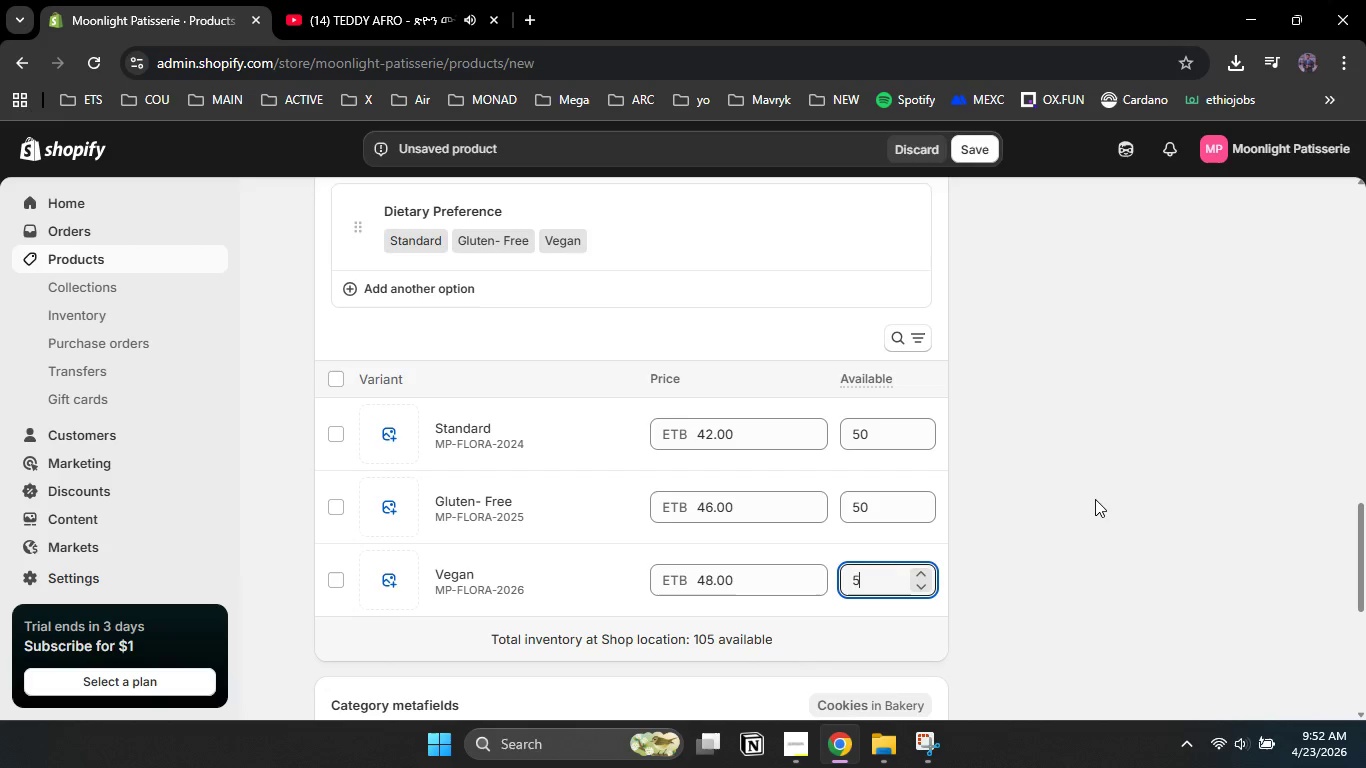 
key(Numpad0)
 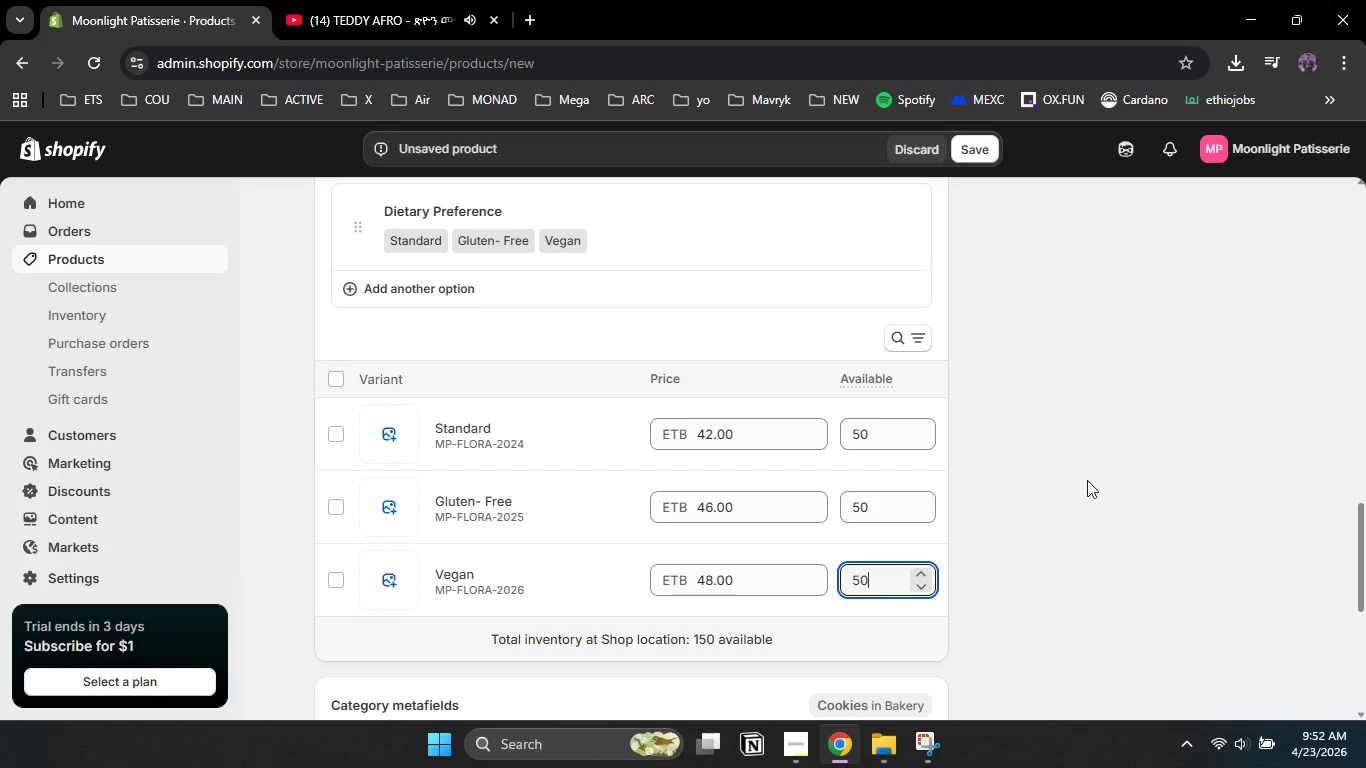 
left_click([1087, 480])
 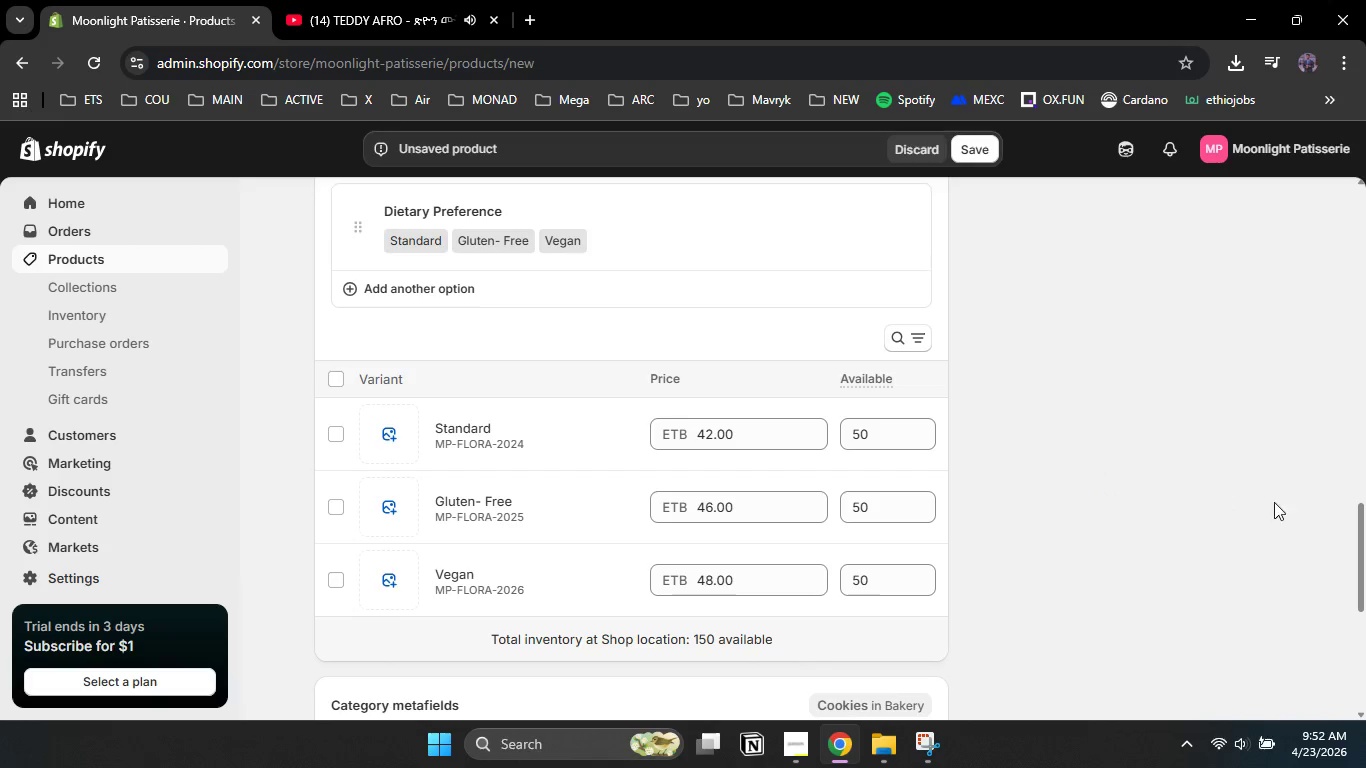 
left_click_drag(start_coordinate=[1365, 538], to_coordinate=[1360, 659])
 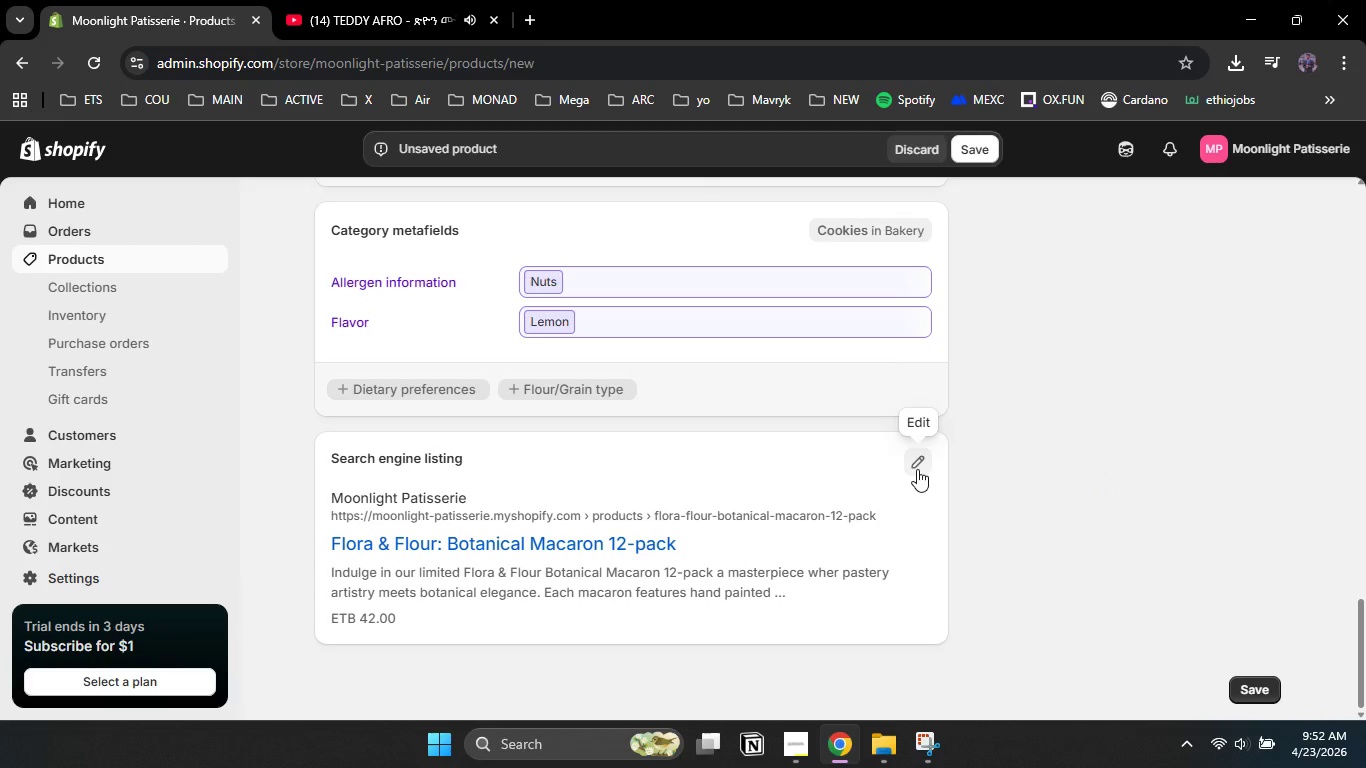 
left_click([917, 469])
 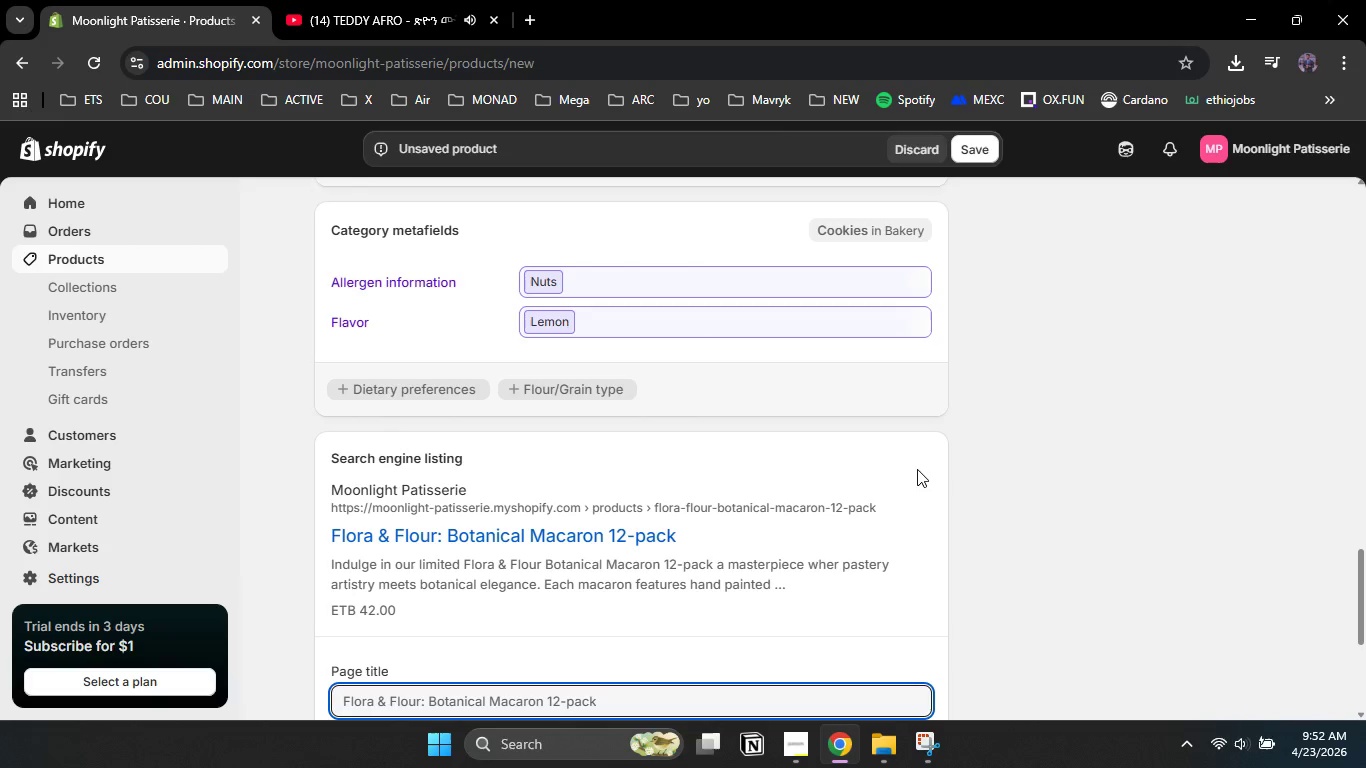 
wait(5.2)
 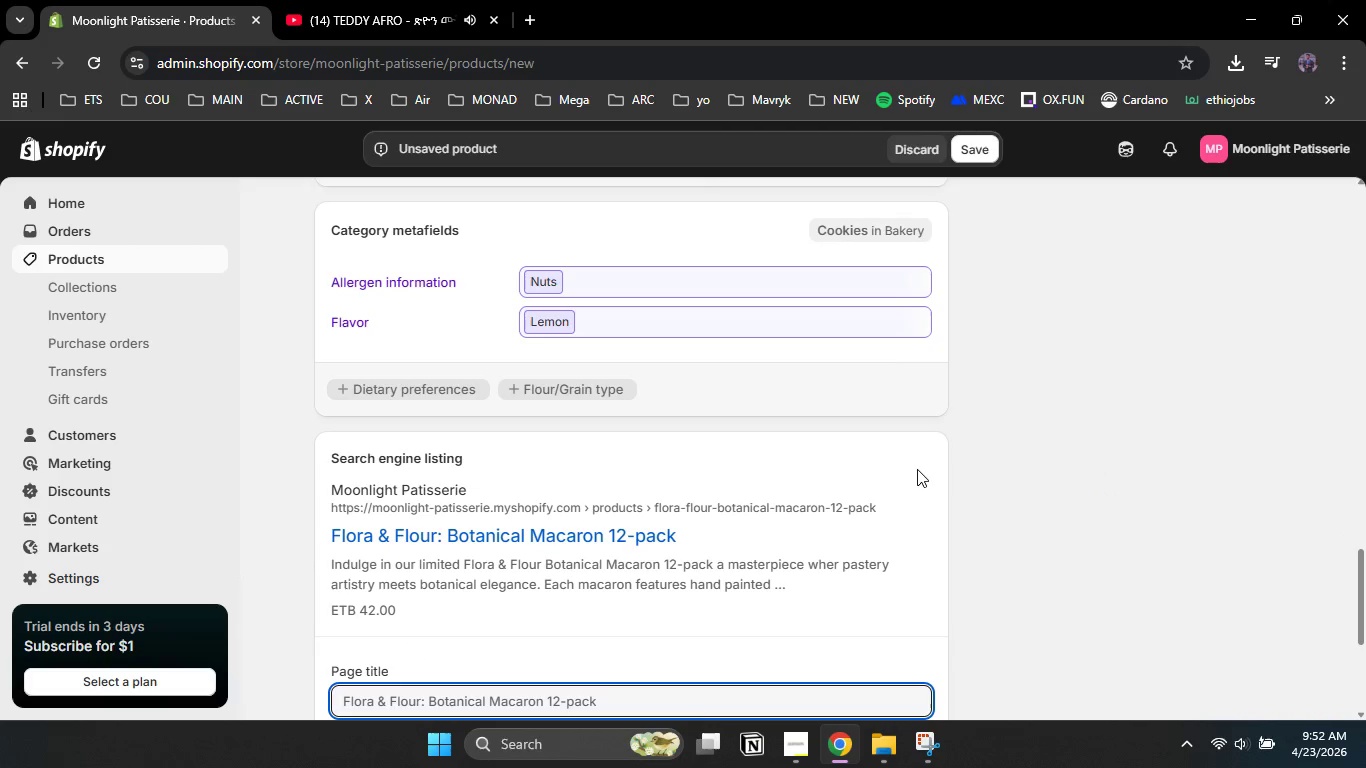 
left_click_drag(start_coordinate=[1365, 577], to_coordinate=[1365, 591])
 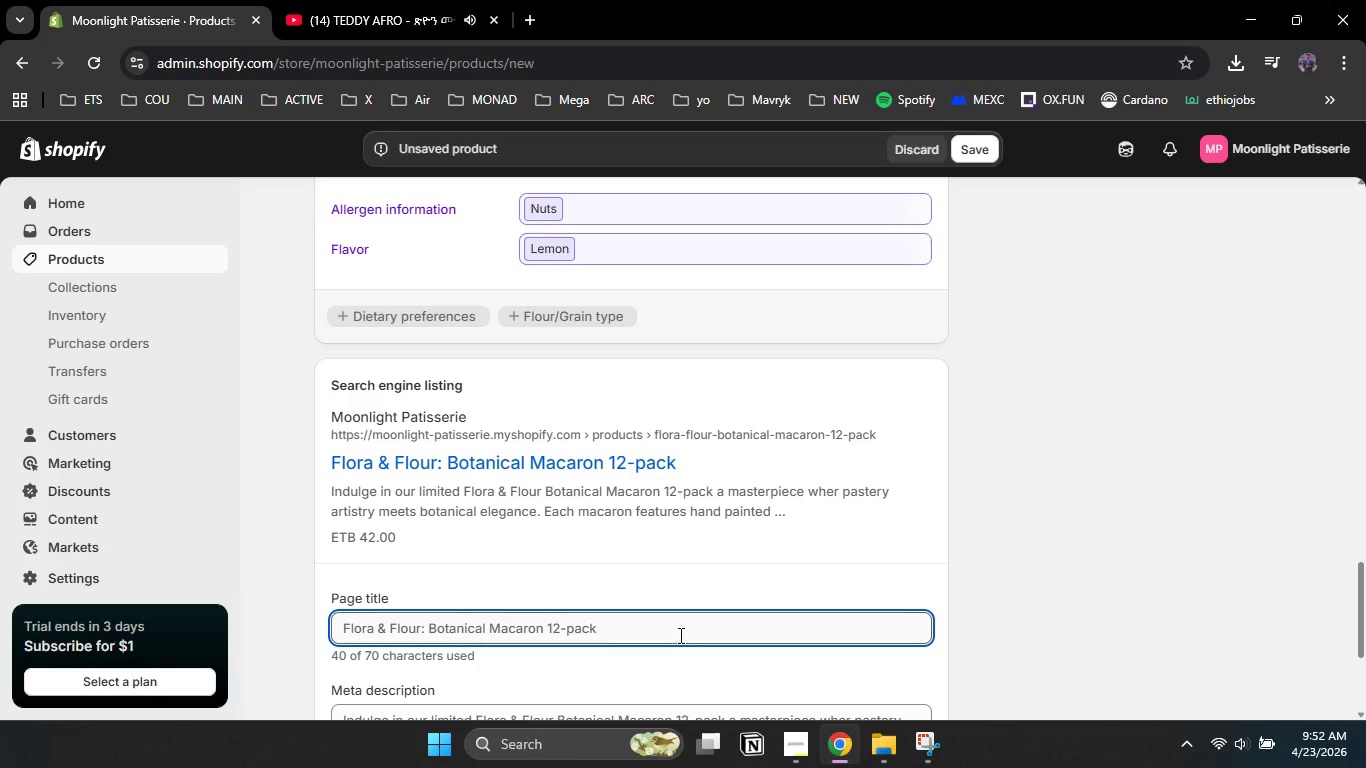 
left_click([679, 635])
 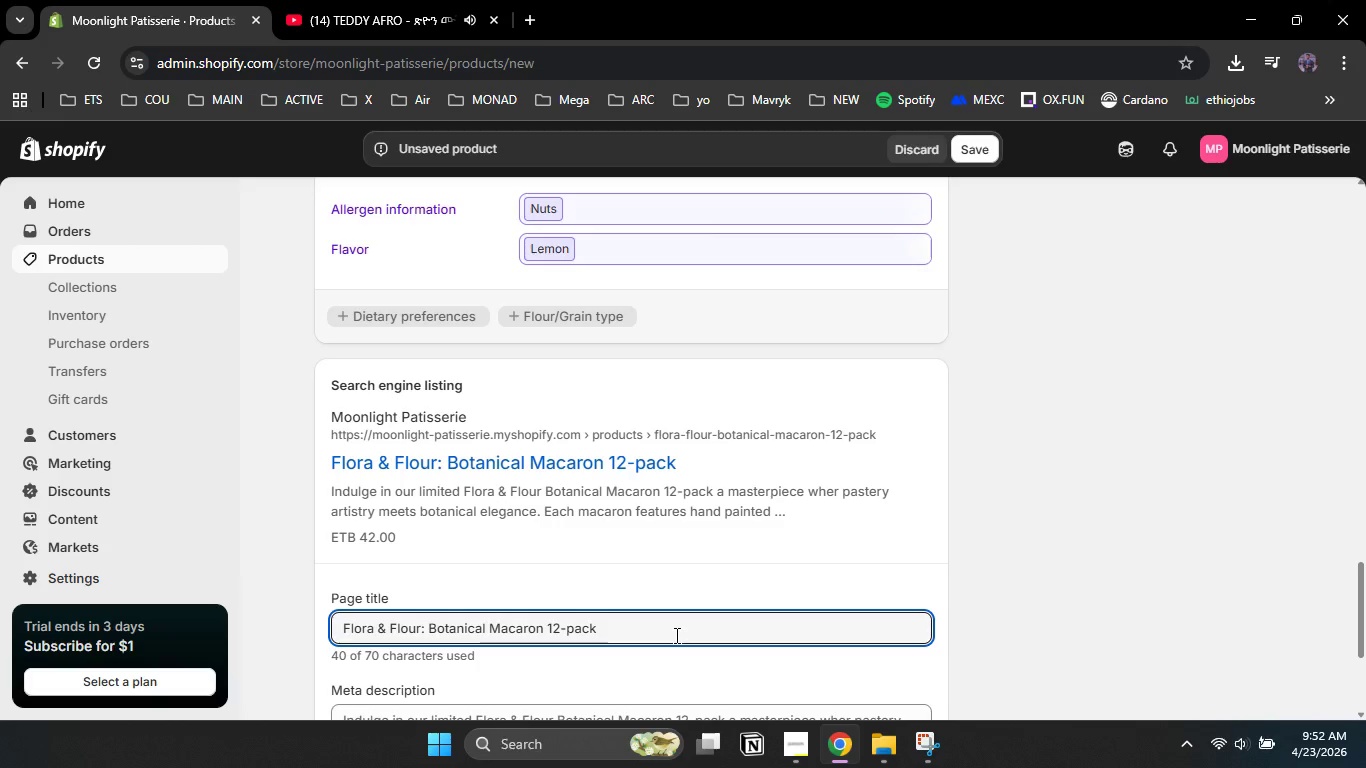 
wait(6.88)
 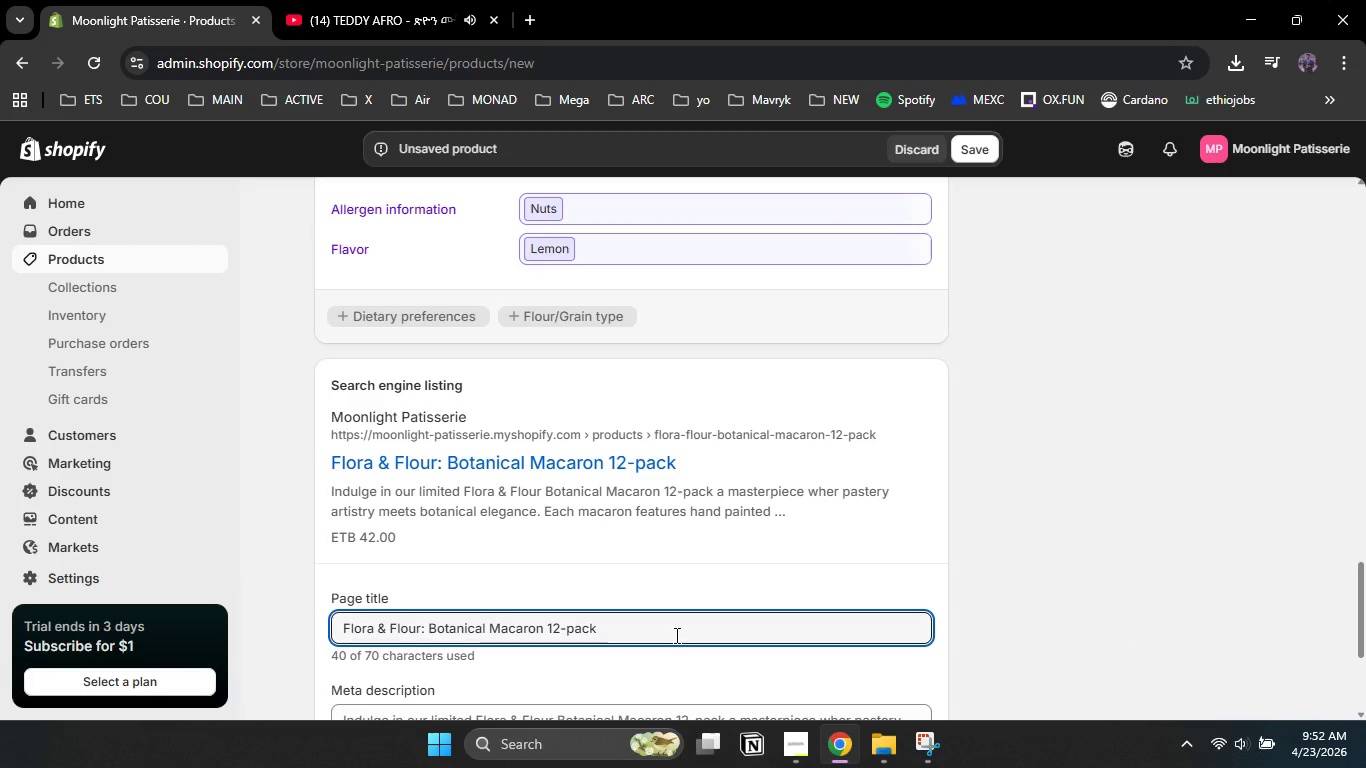 
key(Control+A)
 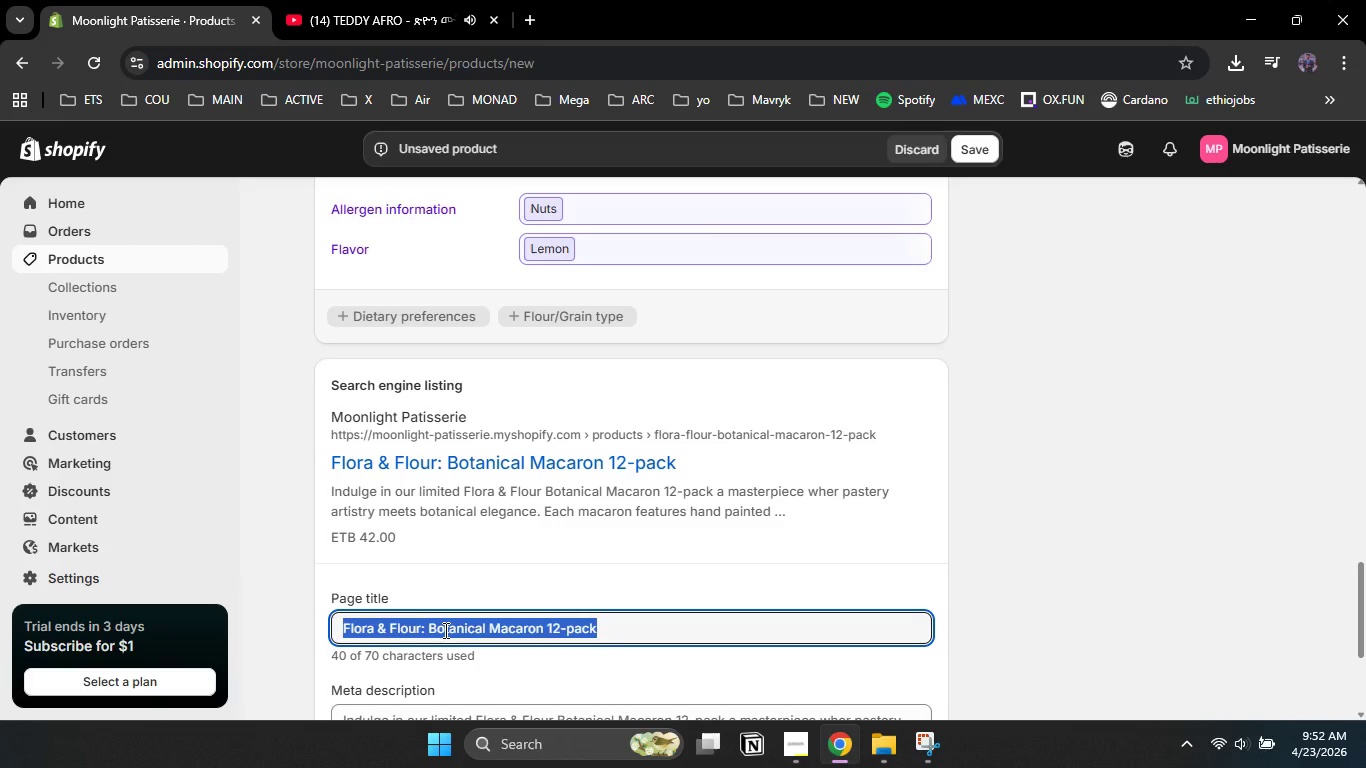 
type(Botanical Macaron GiftB)
key(Backspace)
type( Box | Moonlight Patisserie)
 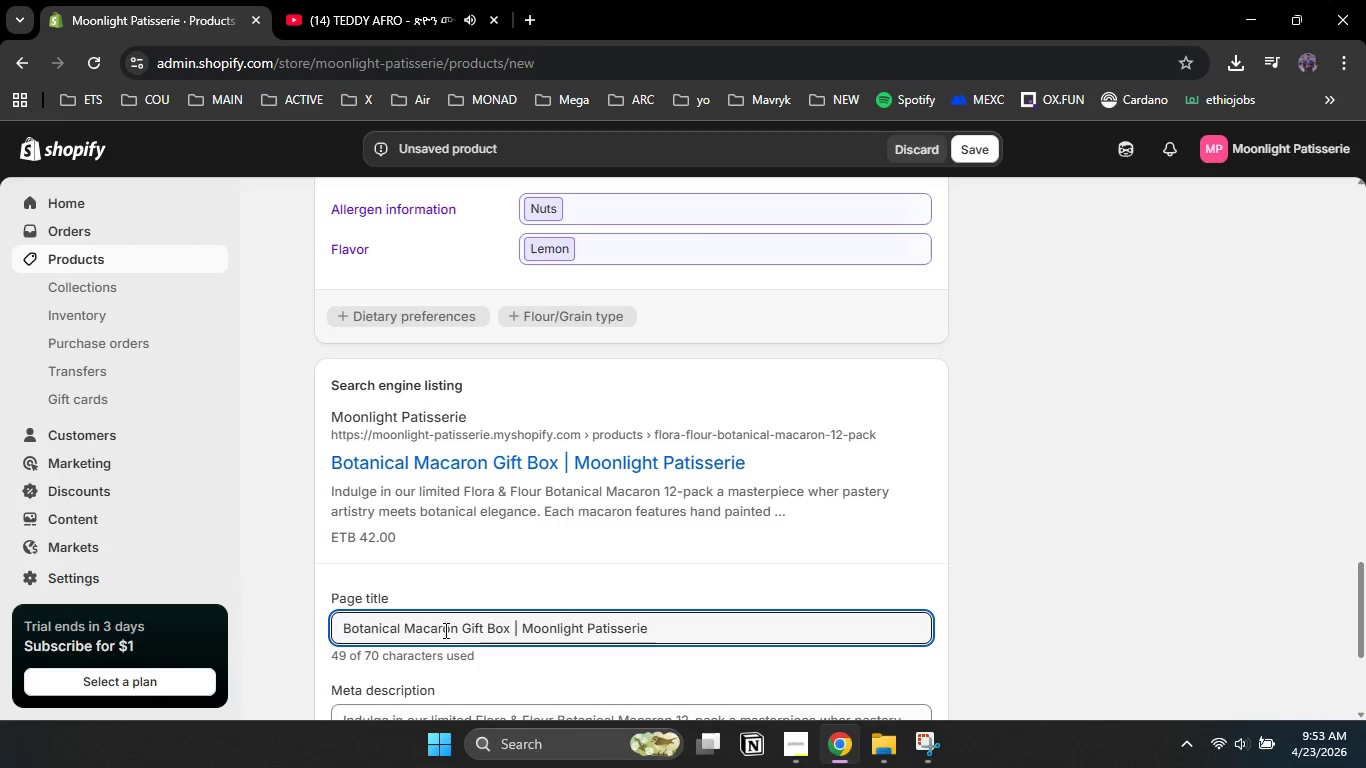 
scroll: coordinate [586, 649], scroll_direction: down, amount: 2.0
 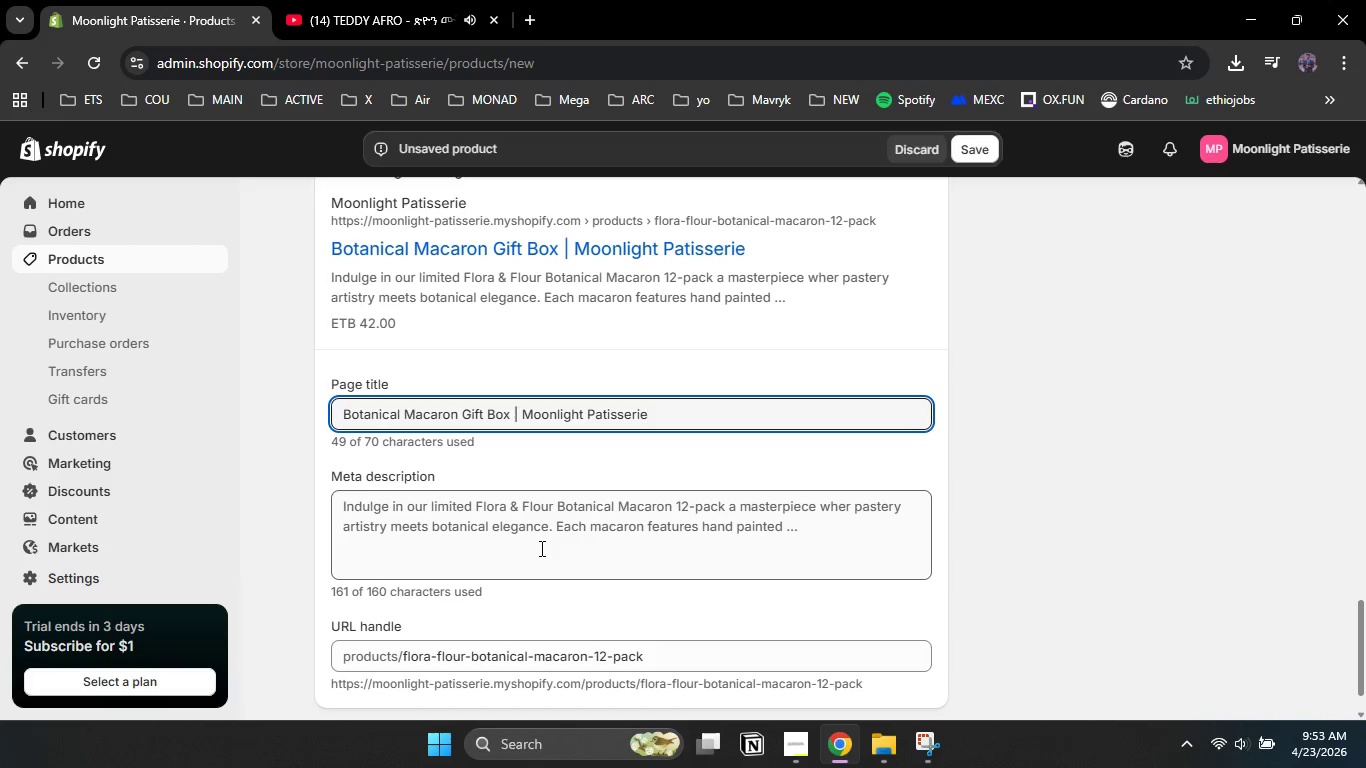 
left_click([540, 548])
 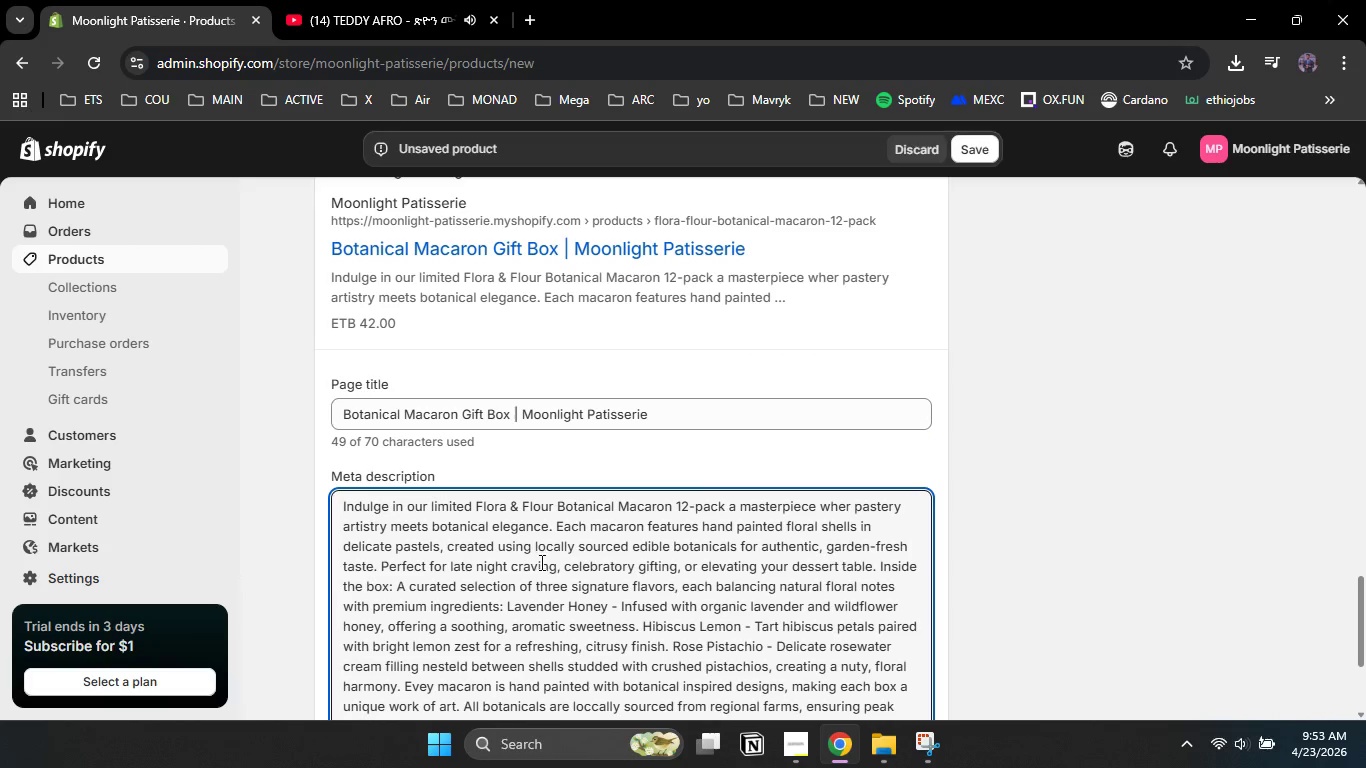 
left_click([540, 562])
 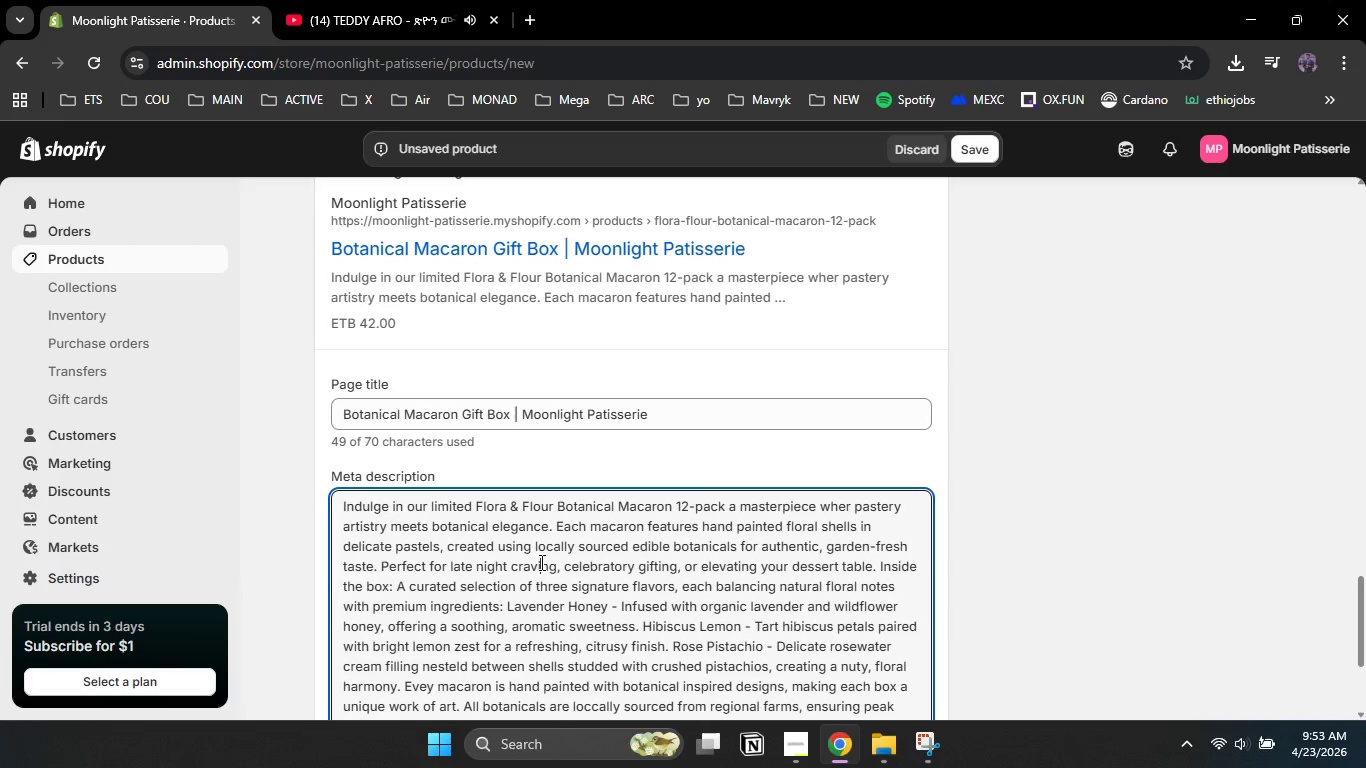 
key(Control+A)
 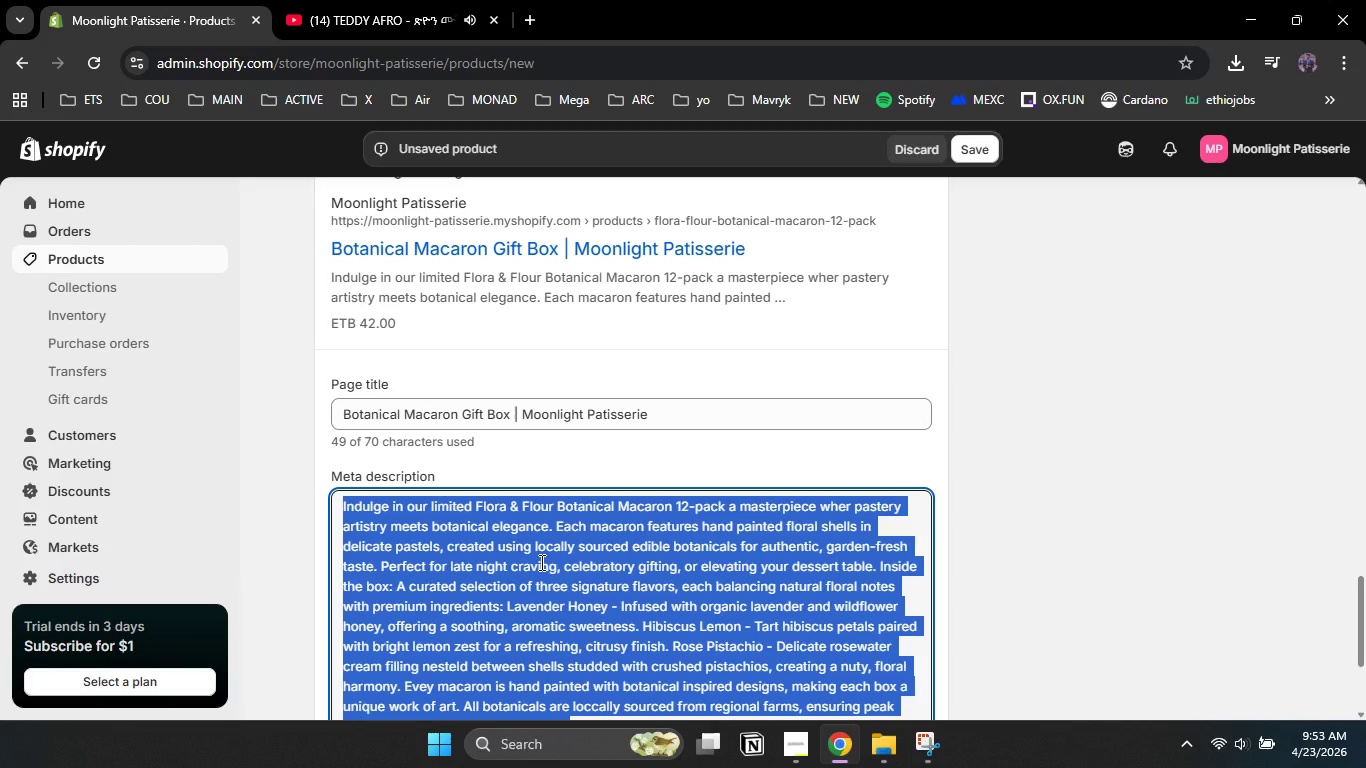 
hold_key(key=ShiftLeft, duration=0.75)
 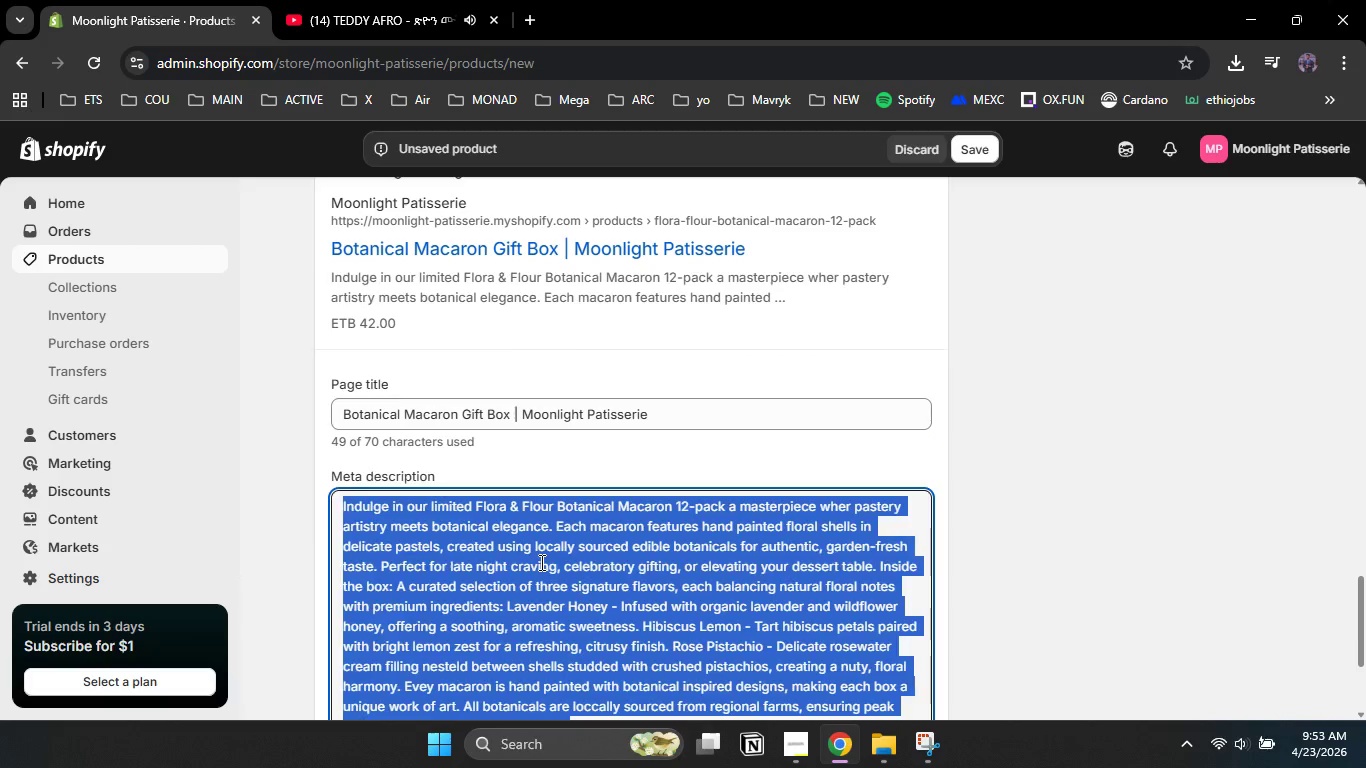 
key(O)
 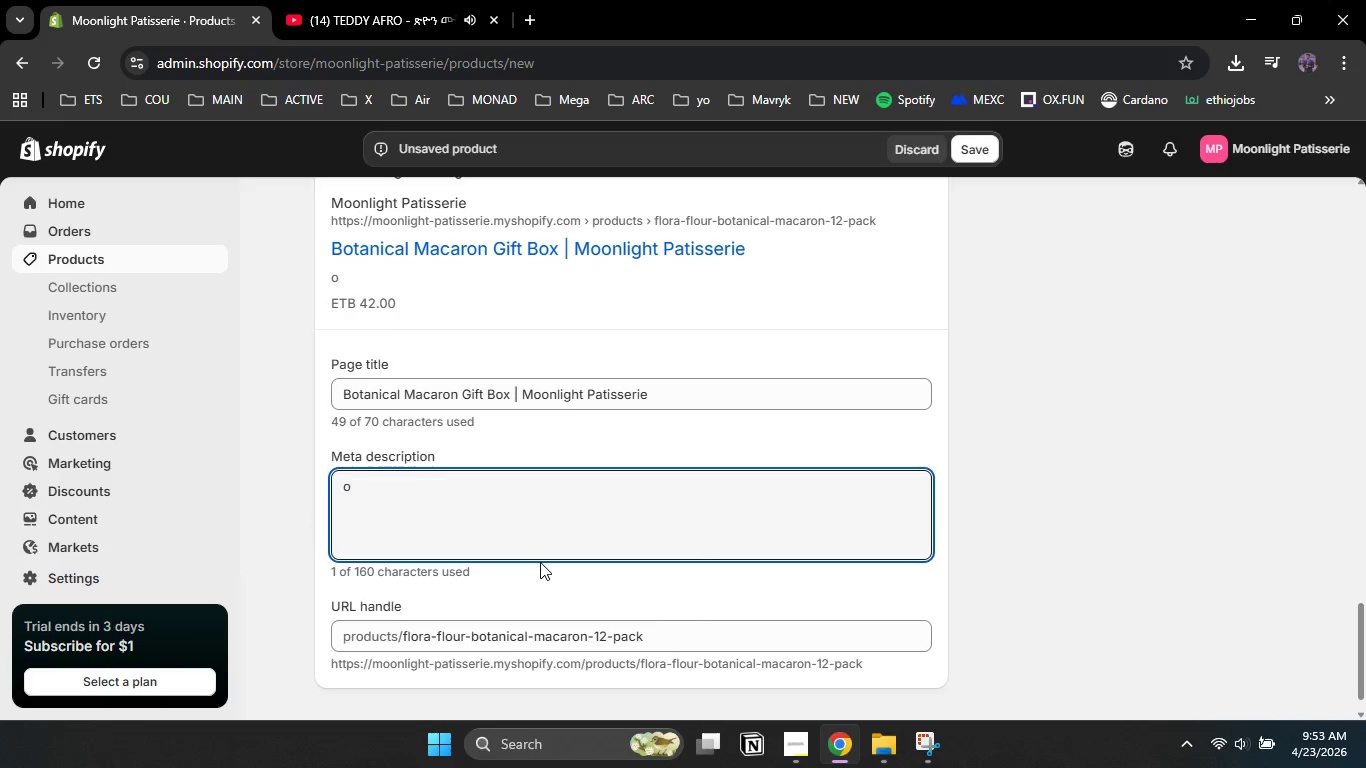 
key(Backspace)
 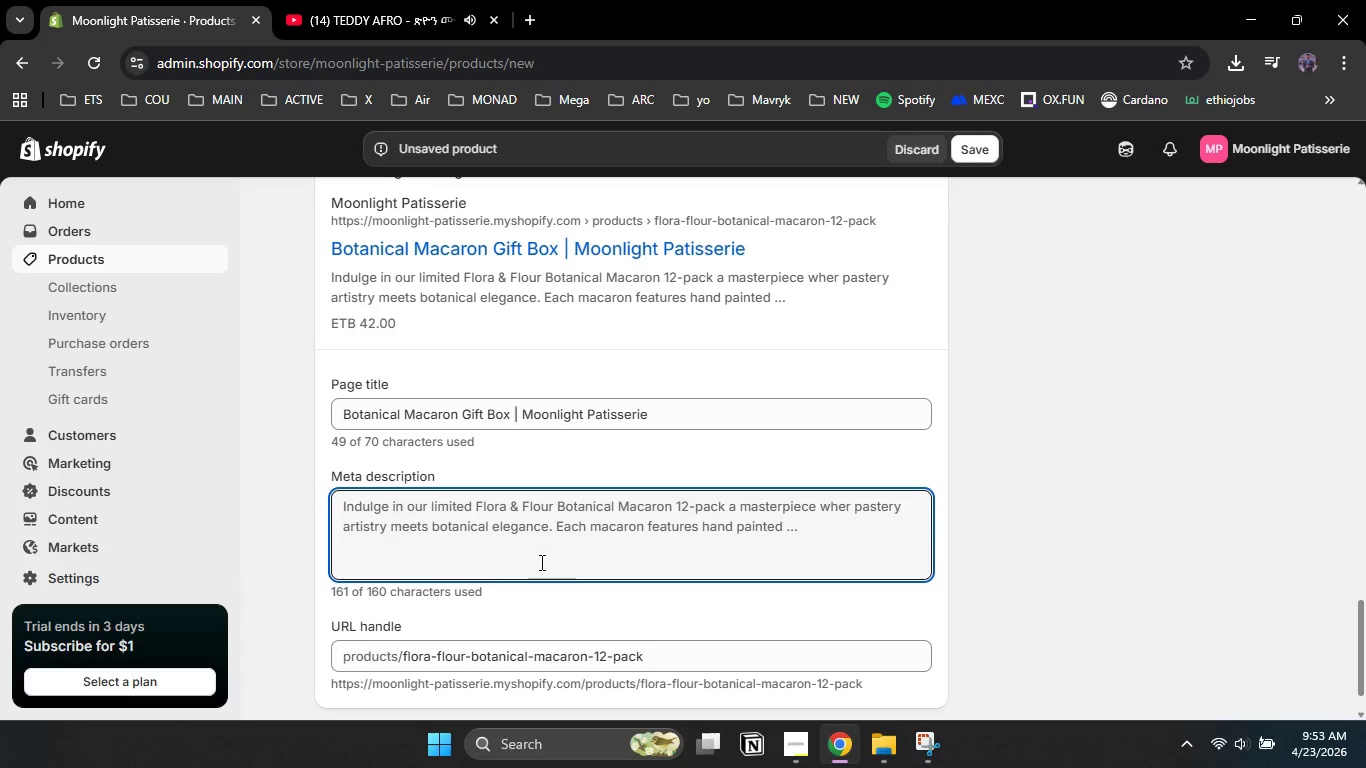 
key(Control+O)
 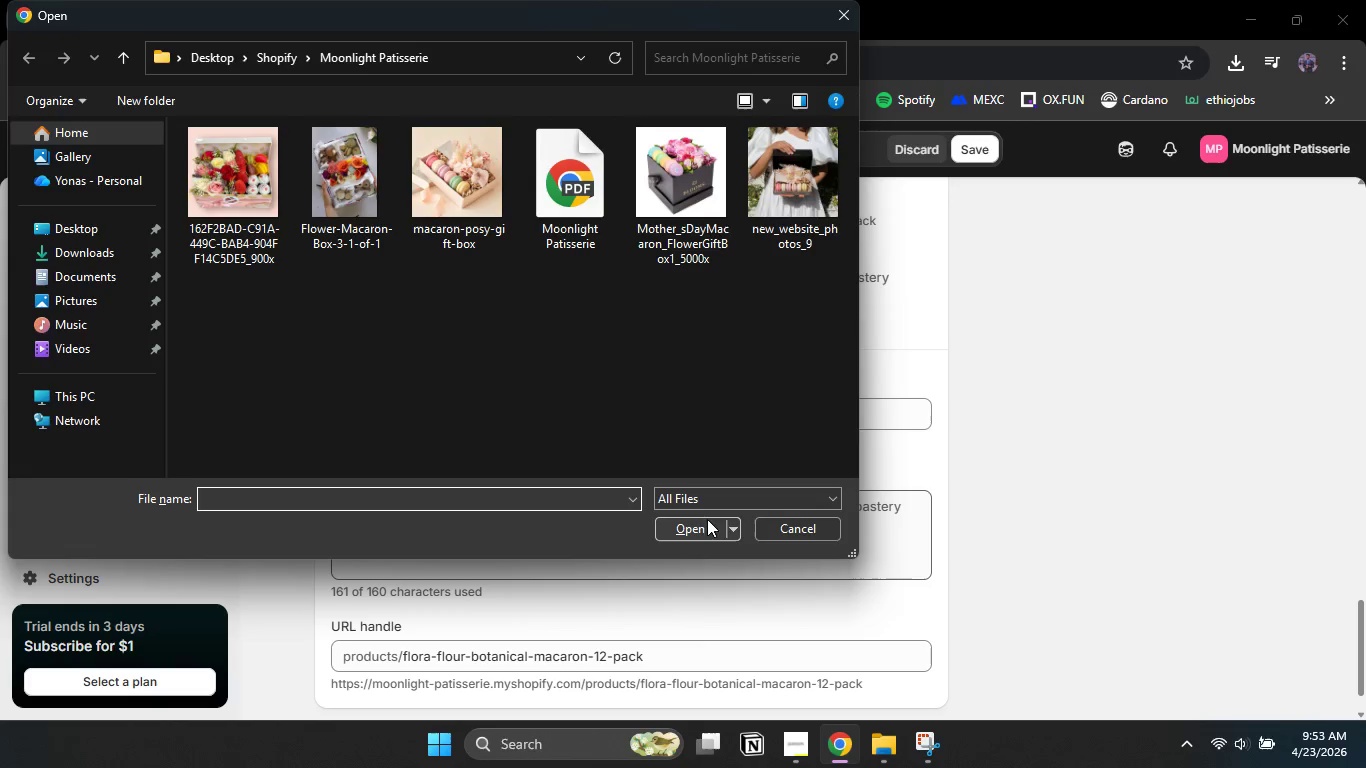 
left_click([765, 529])
 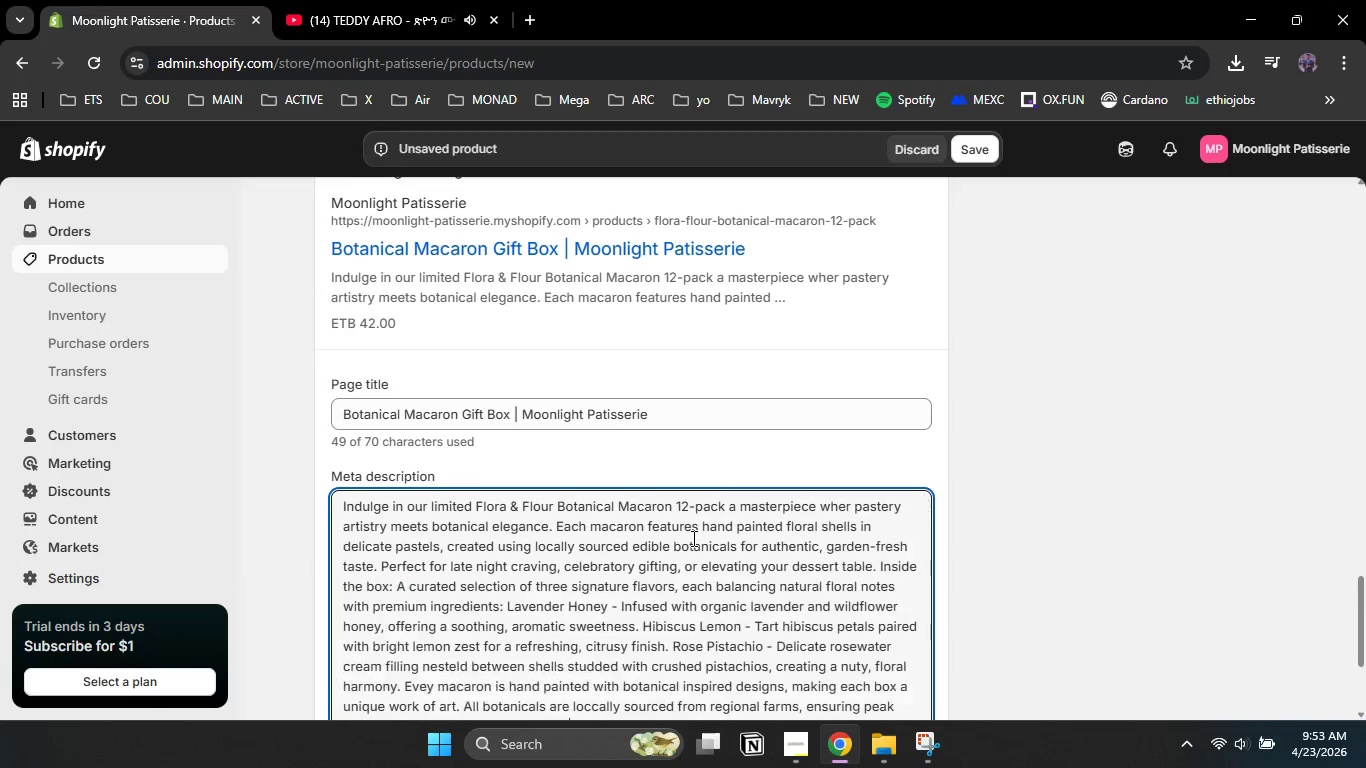 
left_click([692, 538])
 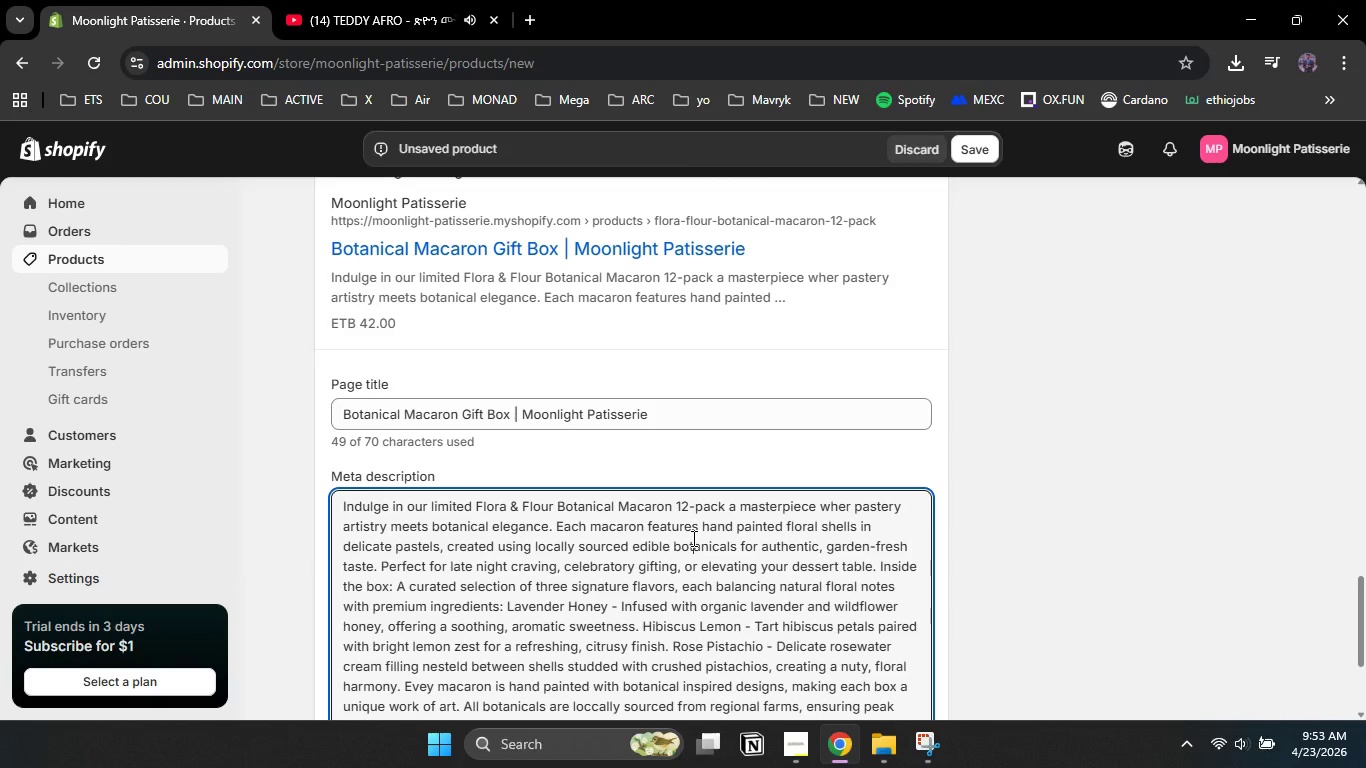 
key(Control+A)
 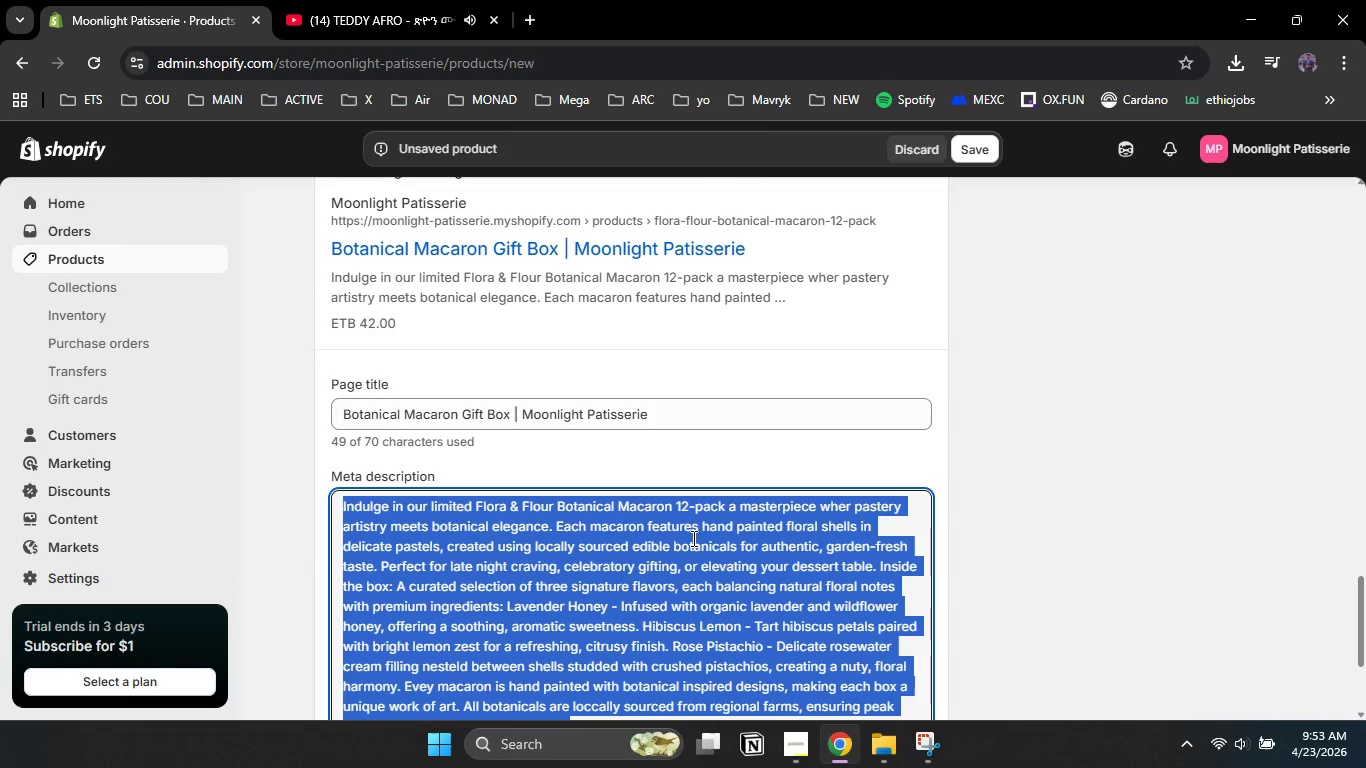 
key(Shift+O)
 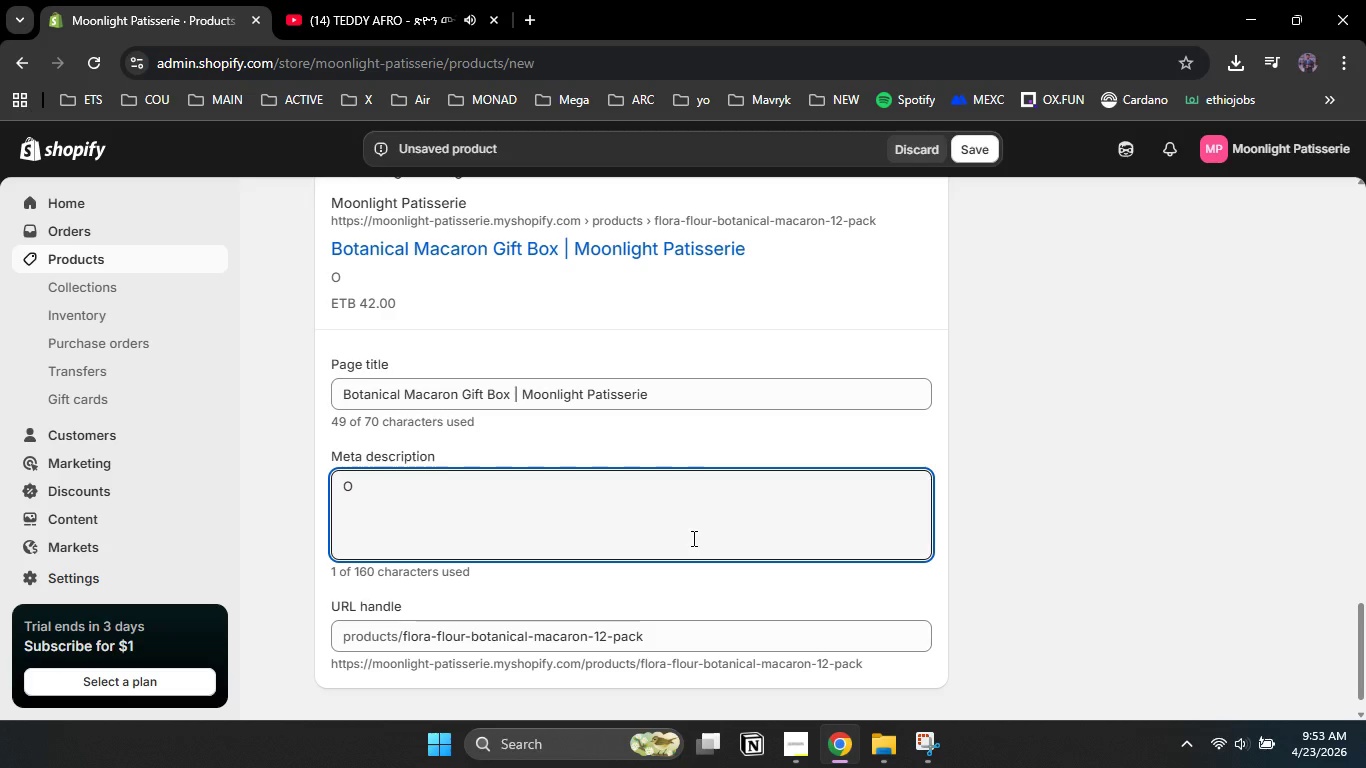 
wait(6.58)
 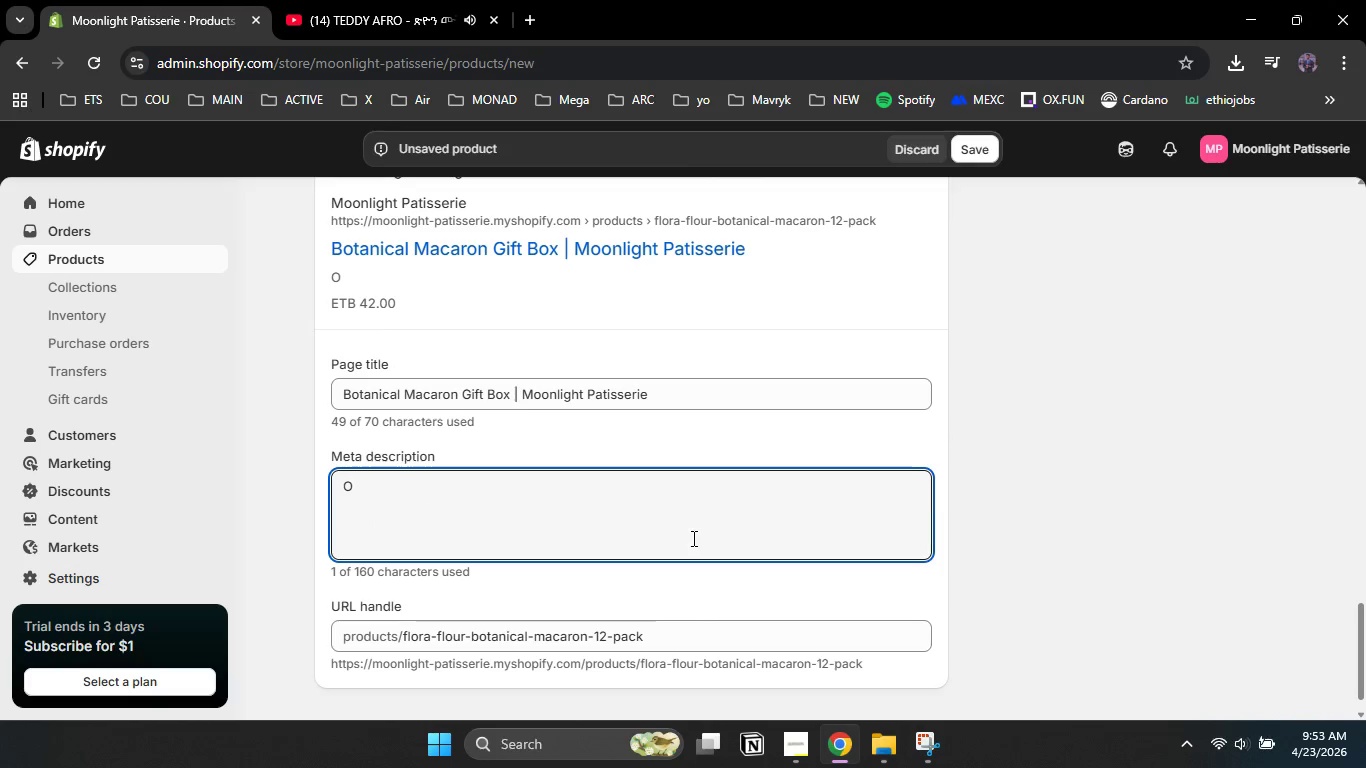 
type(rder our limited edition Flora & Flour macaron box featuring lavender, hibis)
key(Backspace)
type(scus, and rose flavores)
key(Backspace)
key(Backspace)
type(s, Hand )
key(Backspace)
type(-painted)
 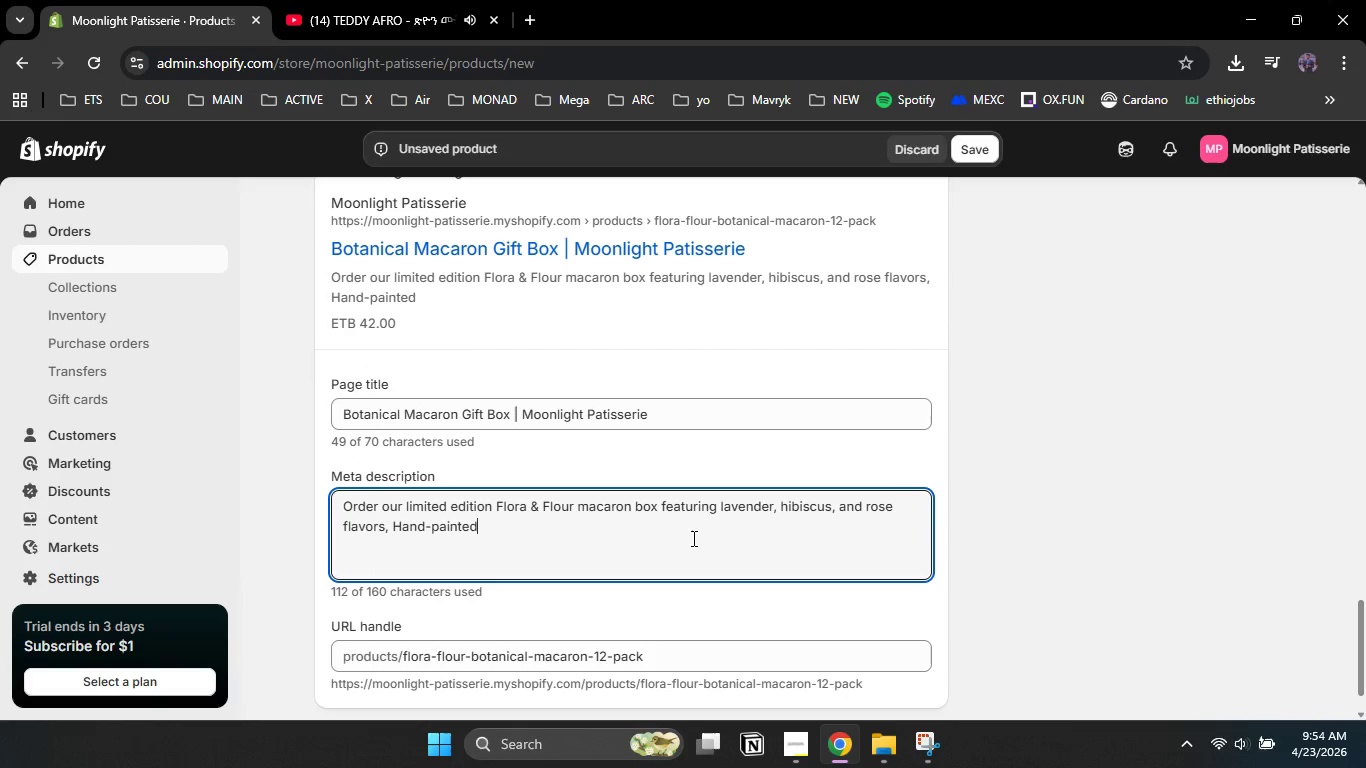 
left_click([430, 527])
 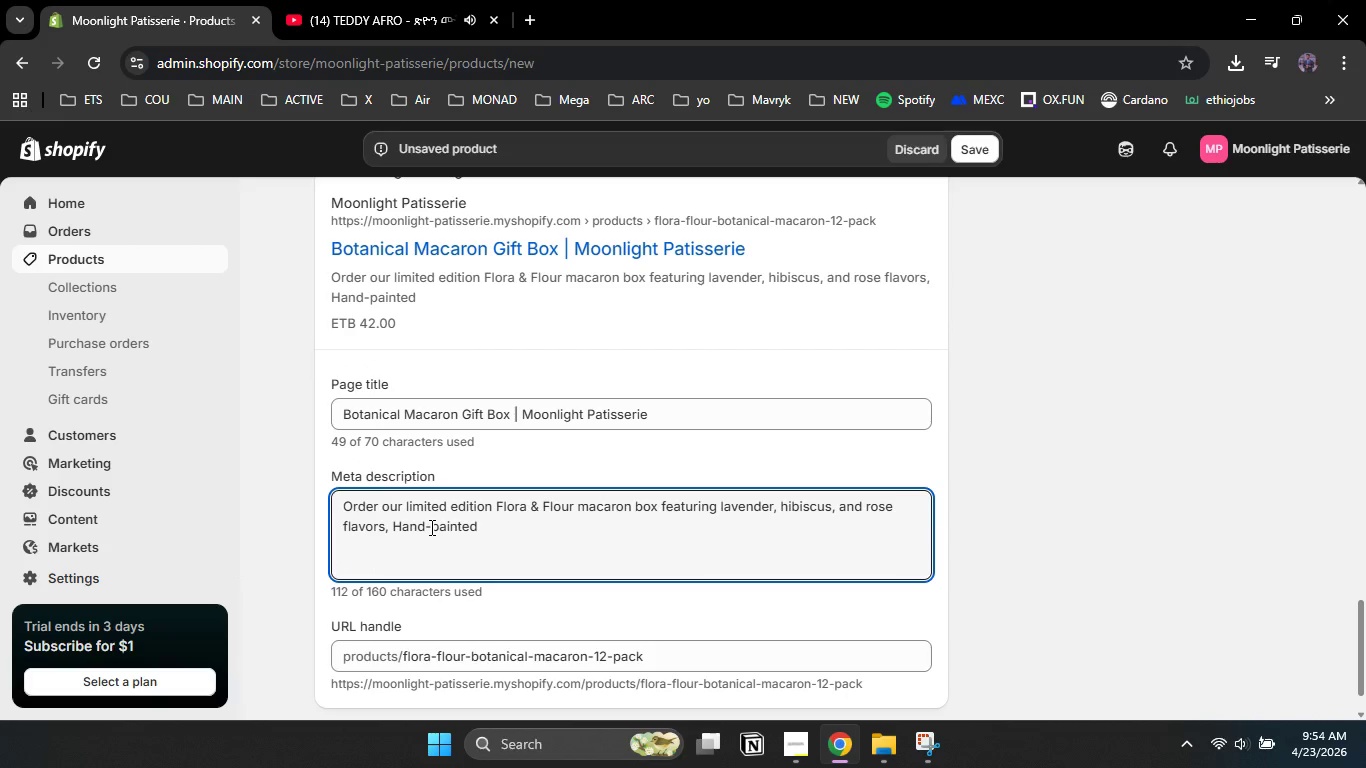 
key(Backspace)
 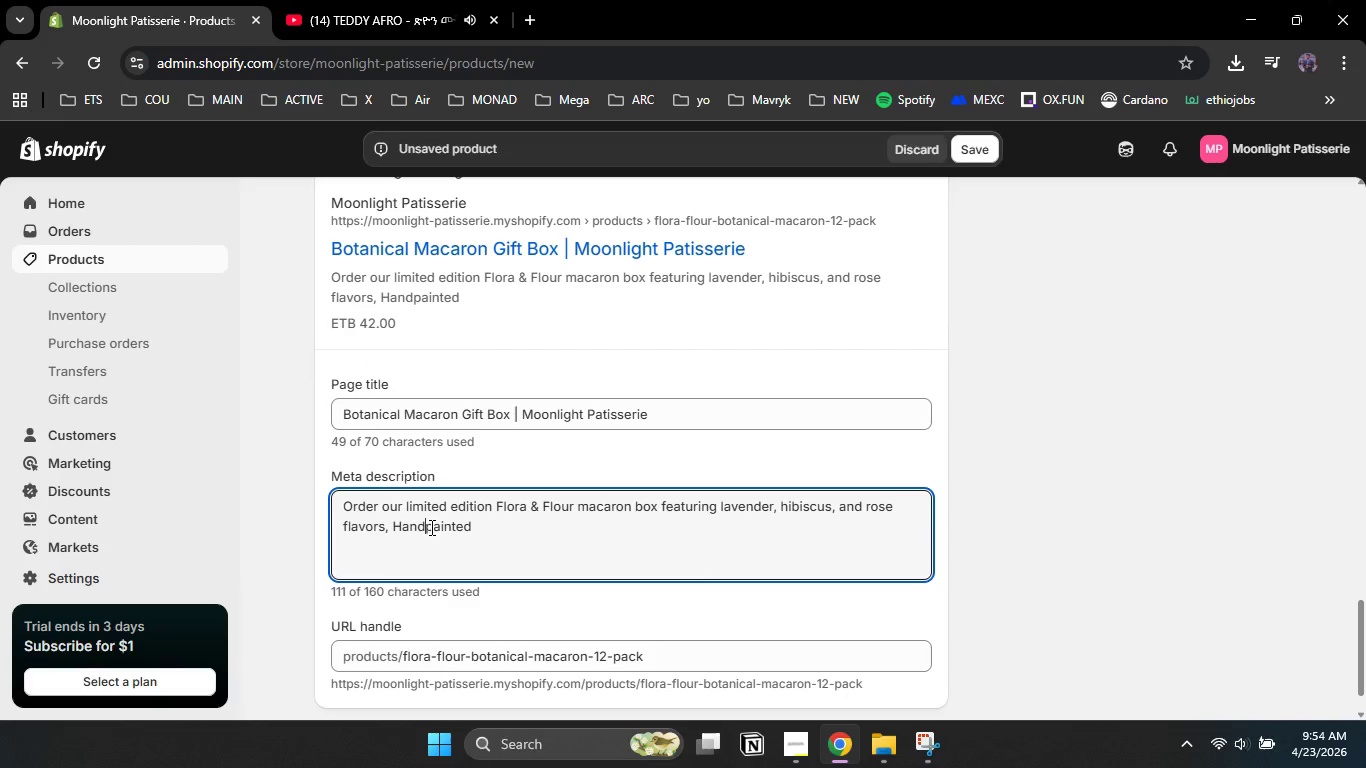 
key(Space)
 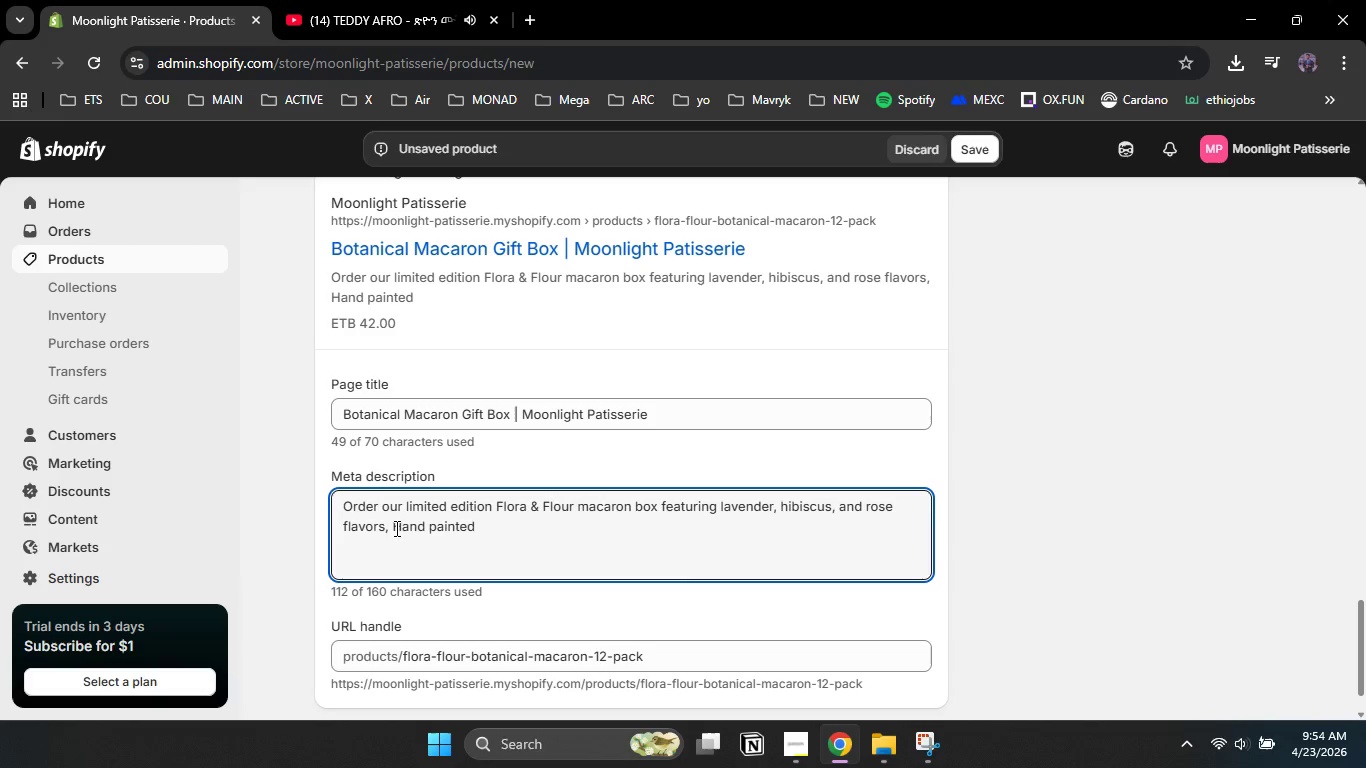 
left_click([402, 528])
 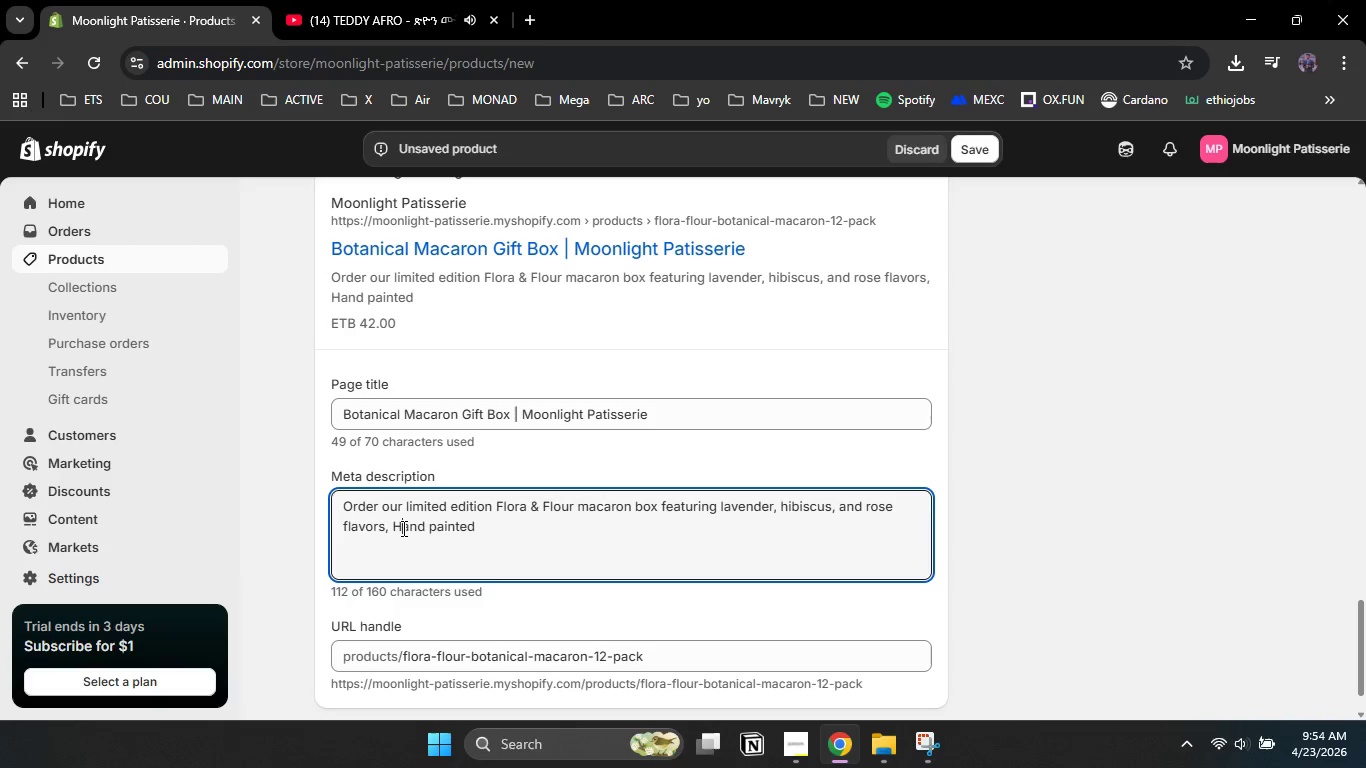 
key(Backspace)
 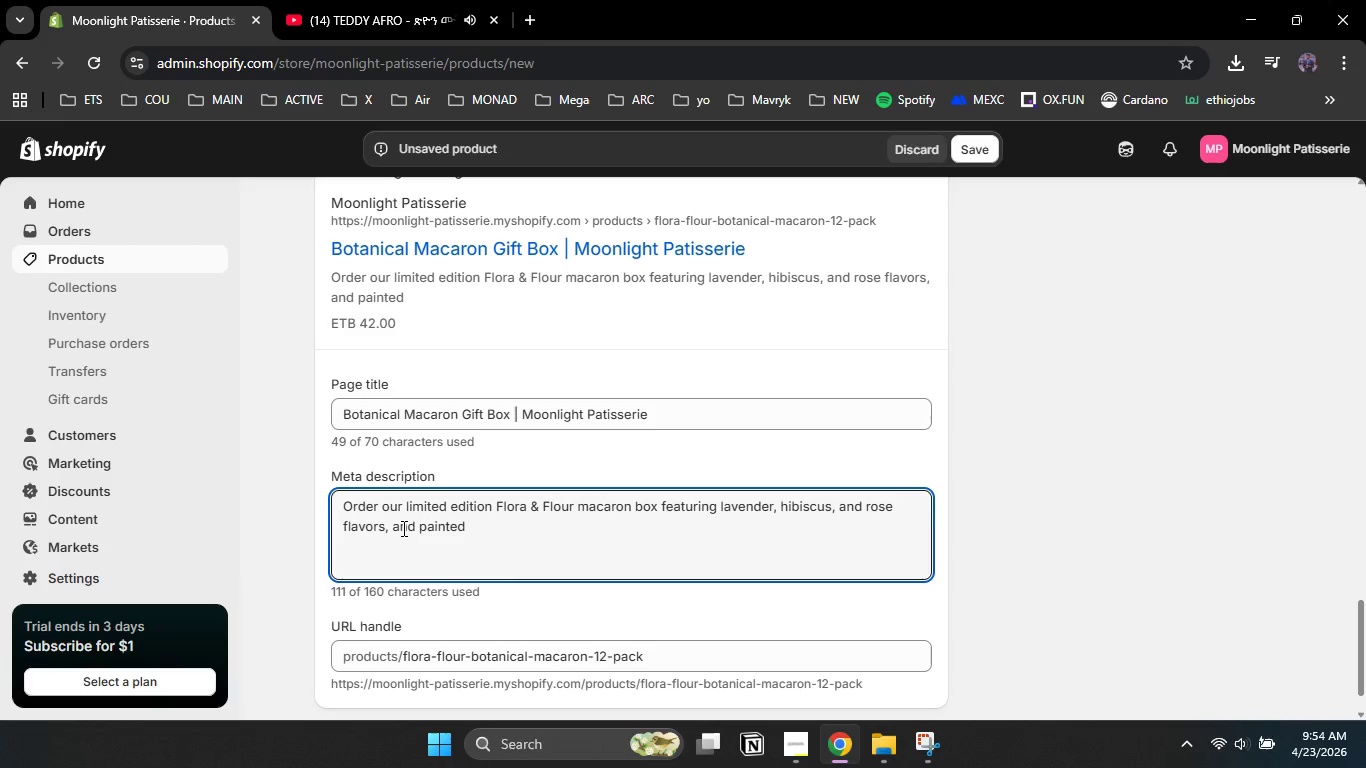 
key(H)
 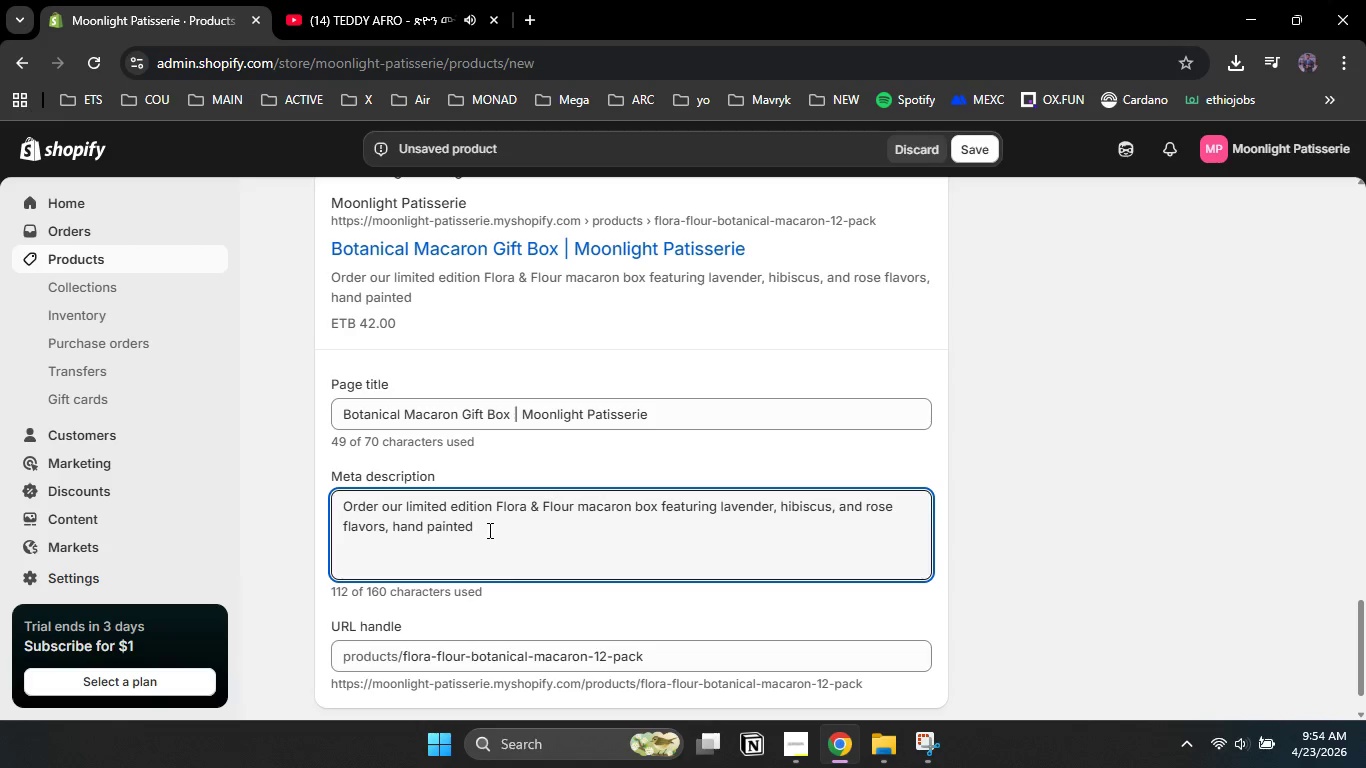 
left_click([489, 530])
 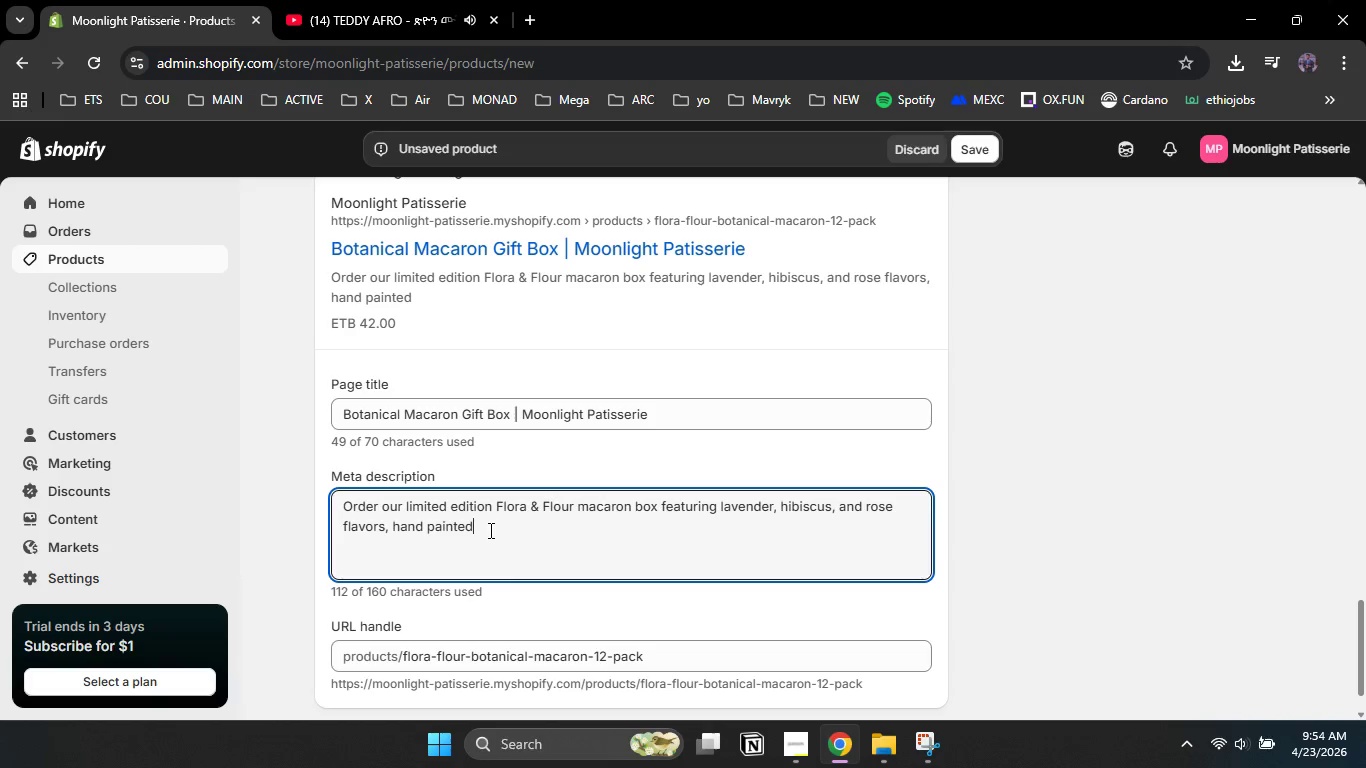 
type( and delivered fresh.)
 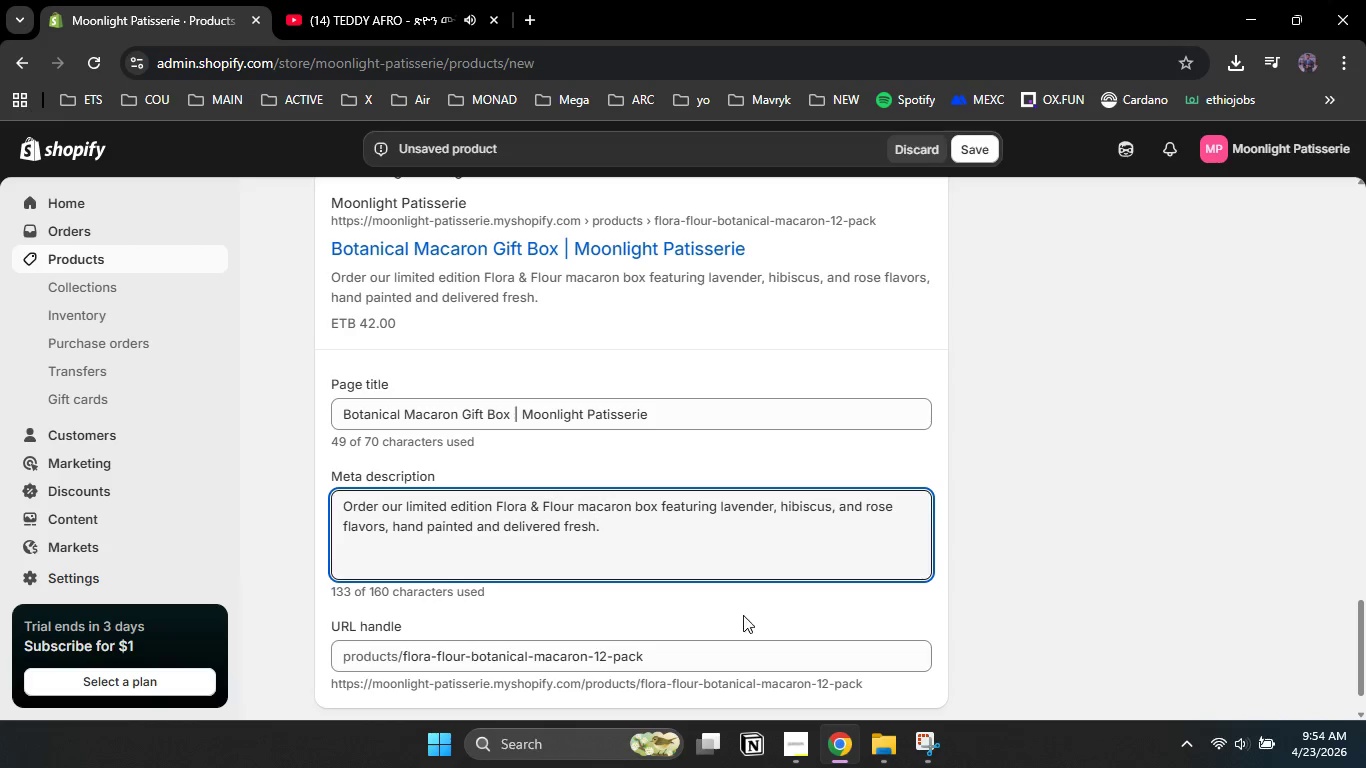 
wait(5.19)
 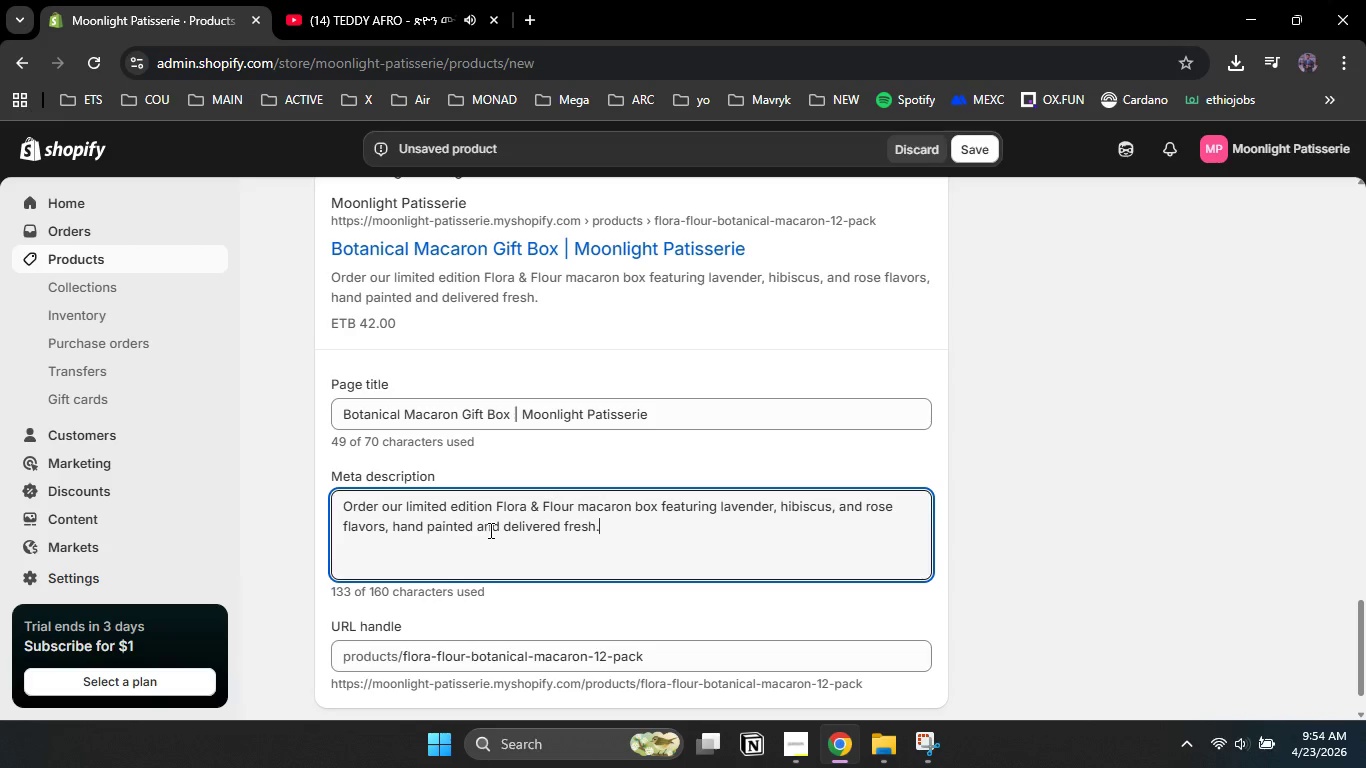 
left_click_drag(start_coordinate=[473, 661], to_coordinate=[406, 652])
 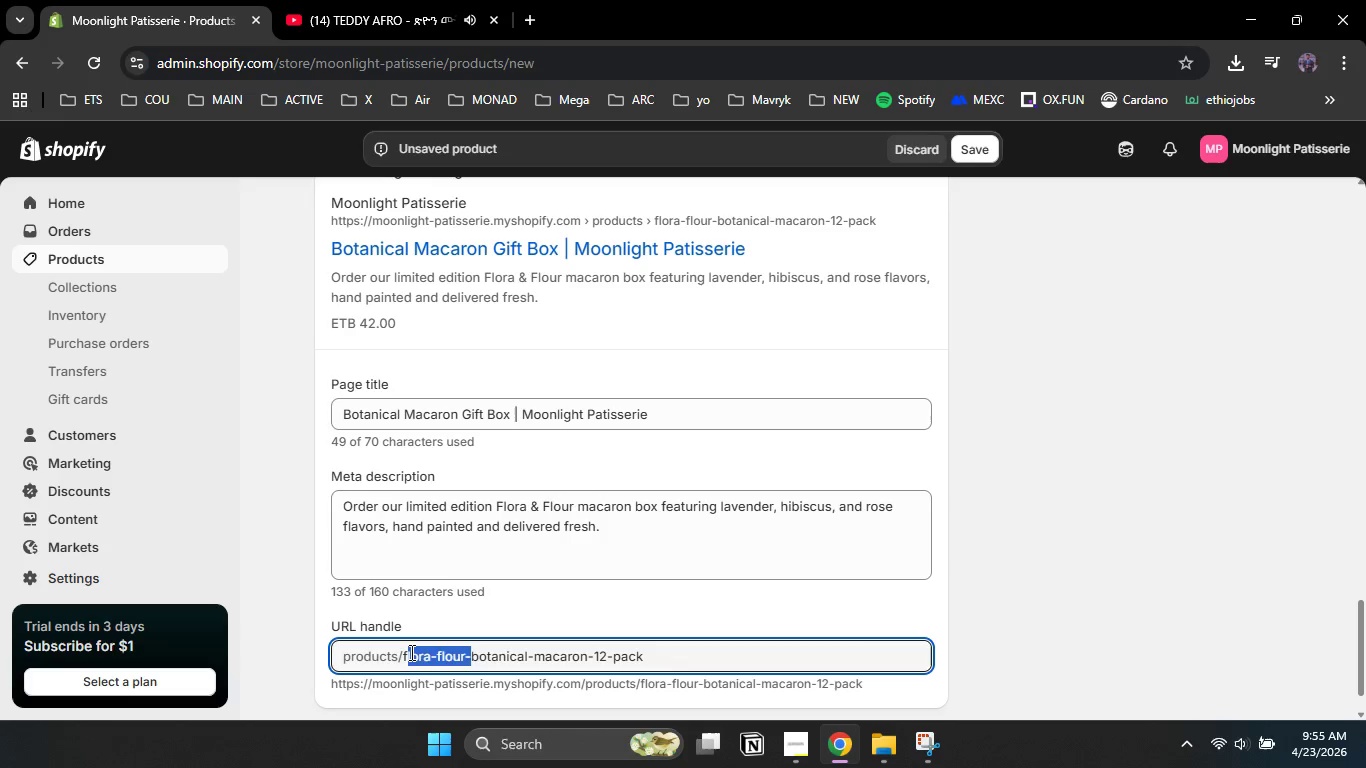 
key(Backspace)
 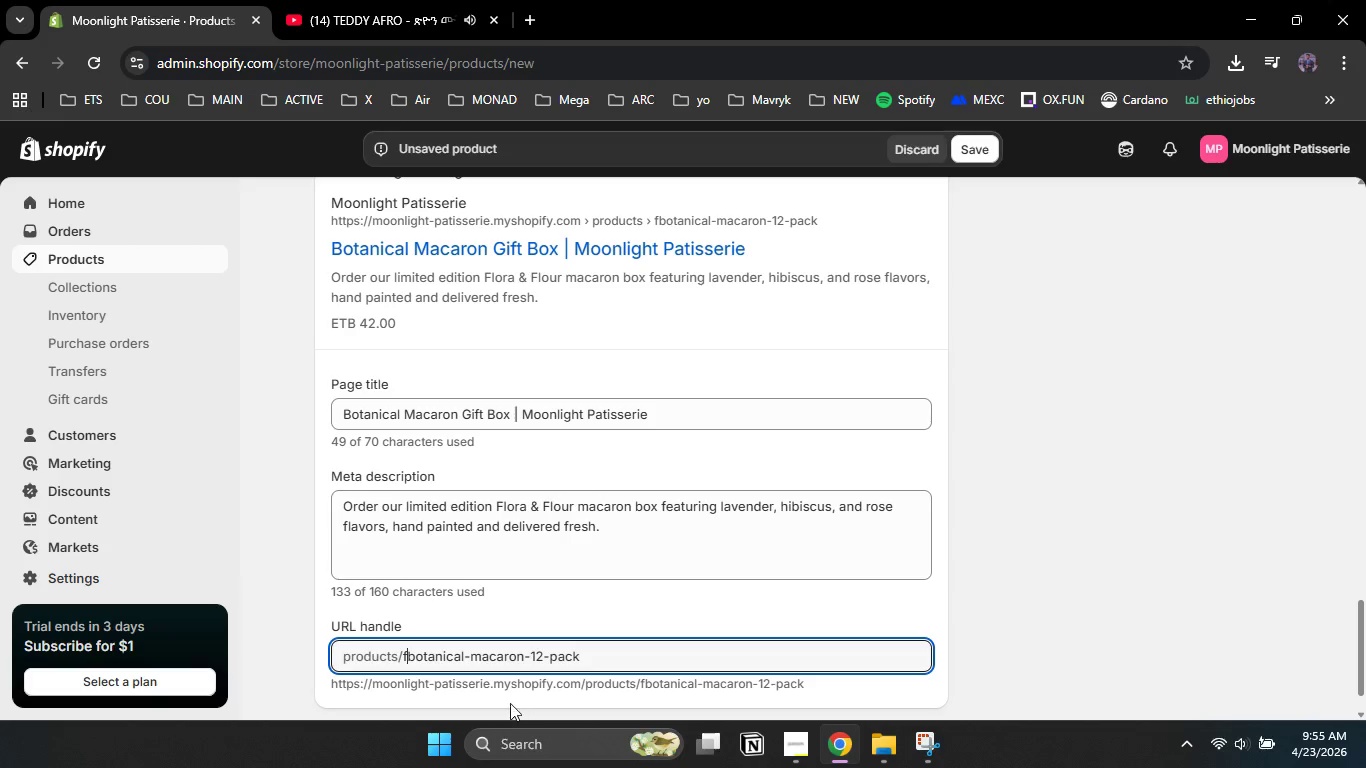 
key(Backspace)
key(Backspace)
type(gift-box)
 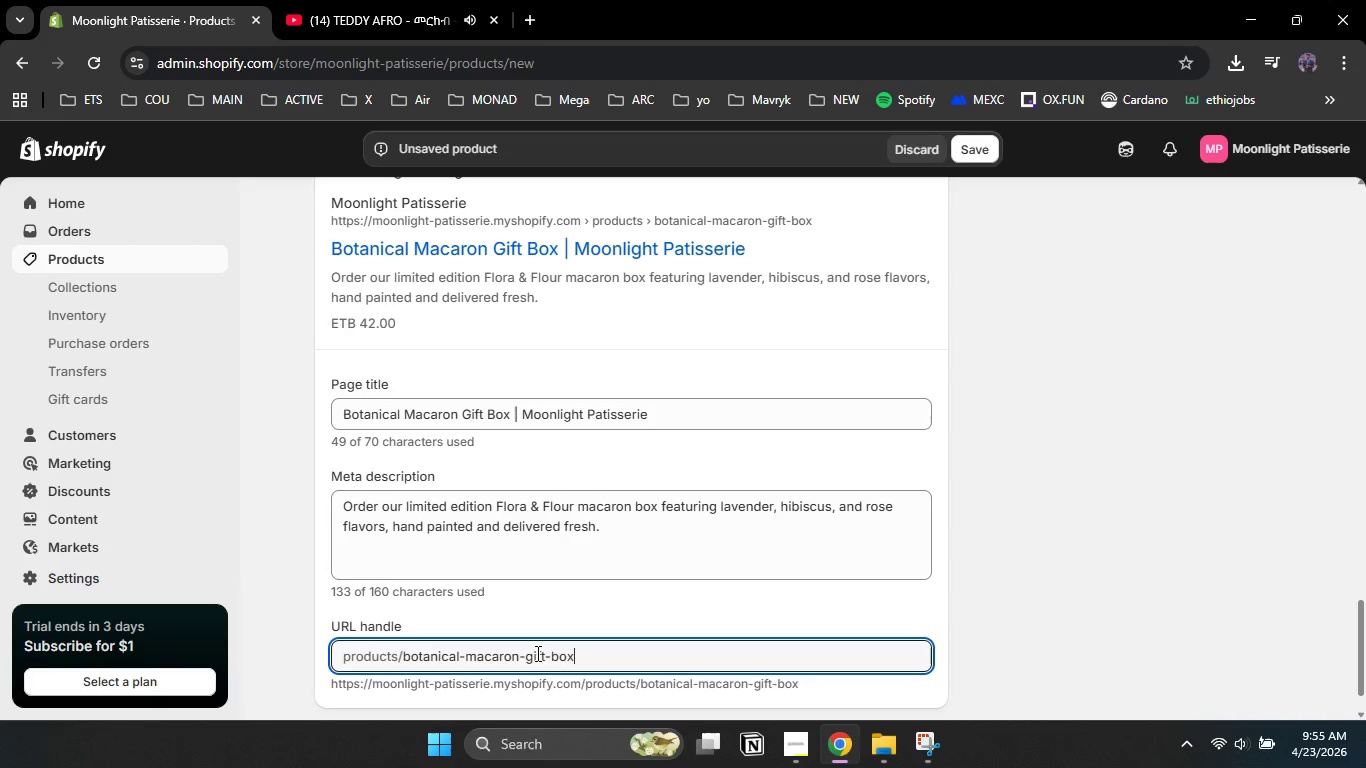 
left_click_drag(start_coordinate=[586, 663], to_coordinate=[526, 658])
 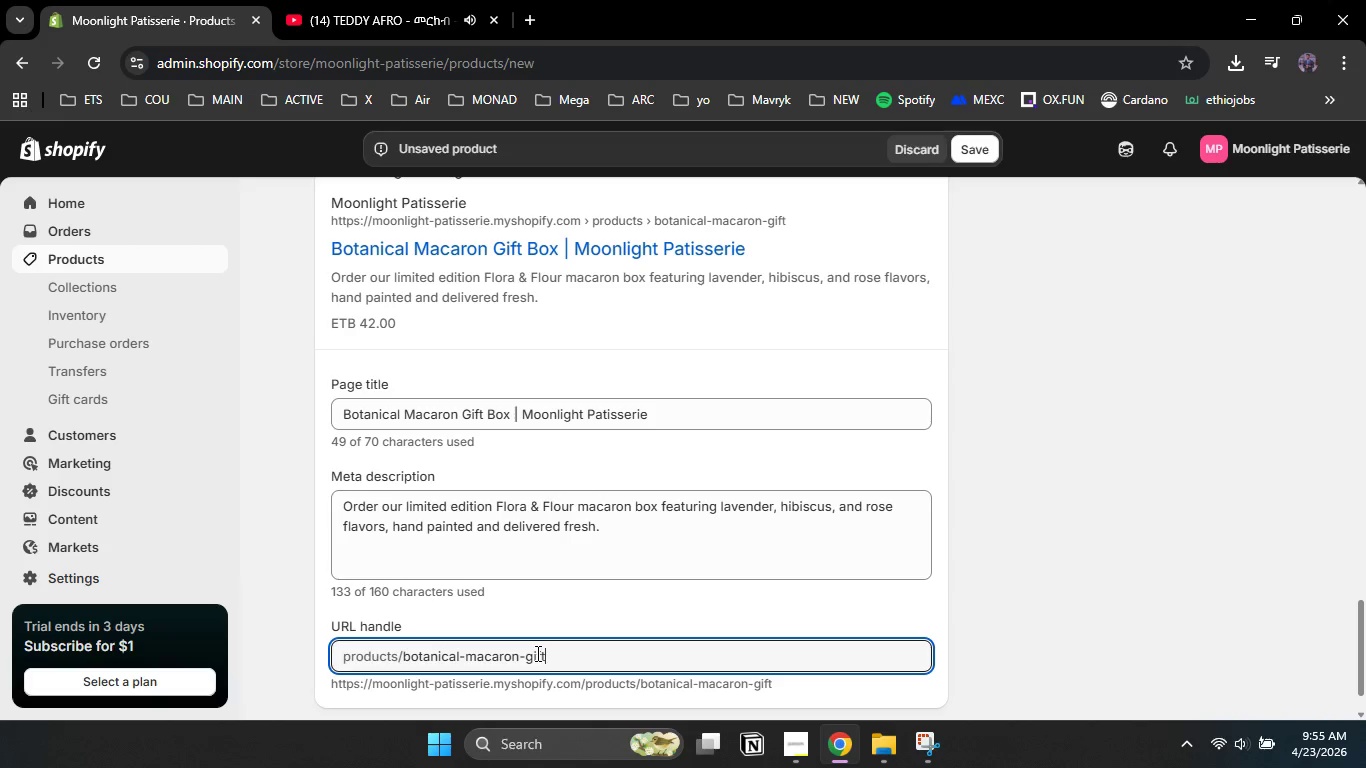 
left_click([1188, 431])
 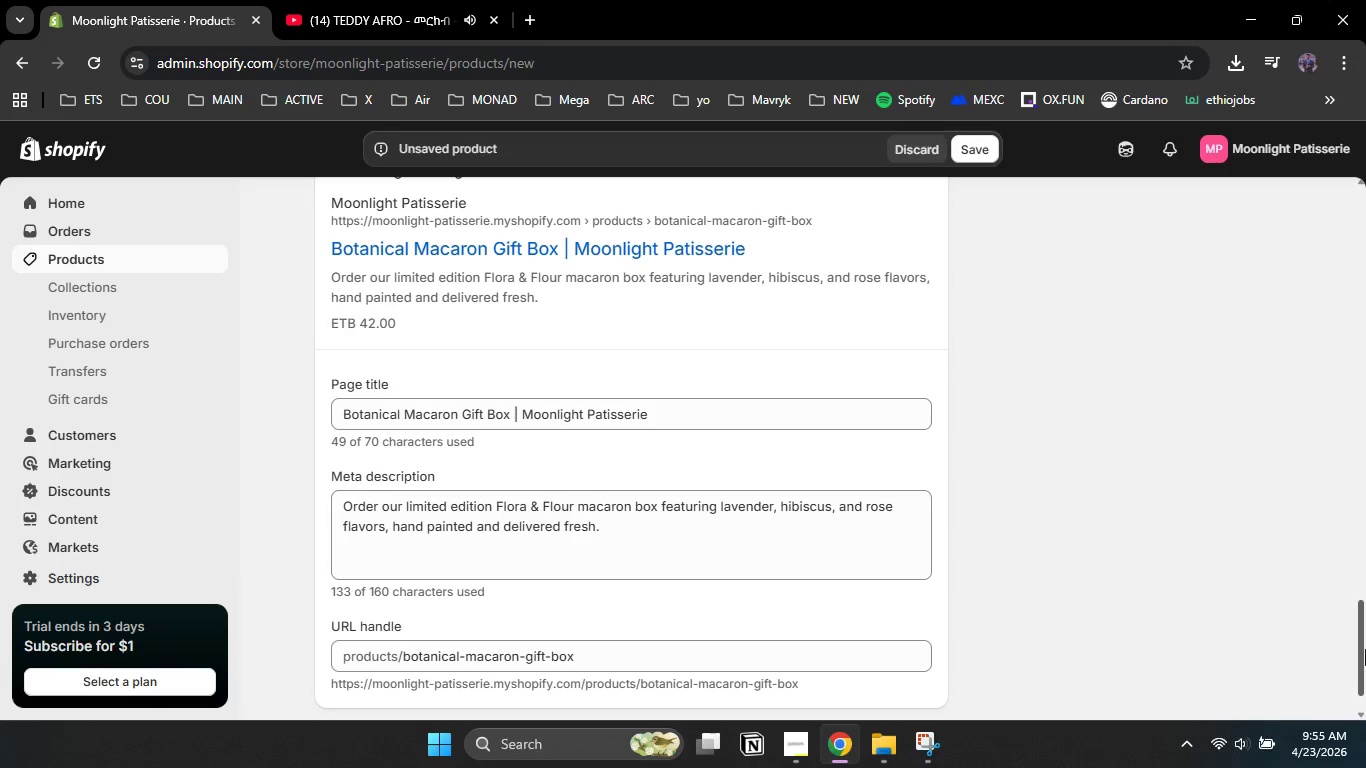 
left_click_drag(start_coordinate=[1363, 645], to_coordinate=[1365, 172])
 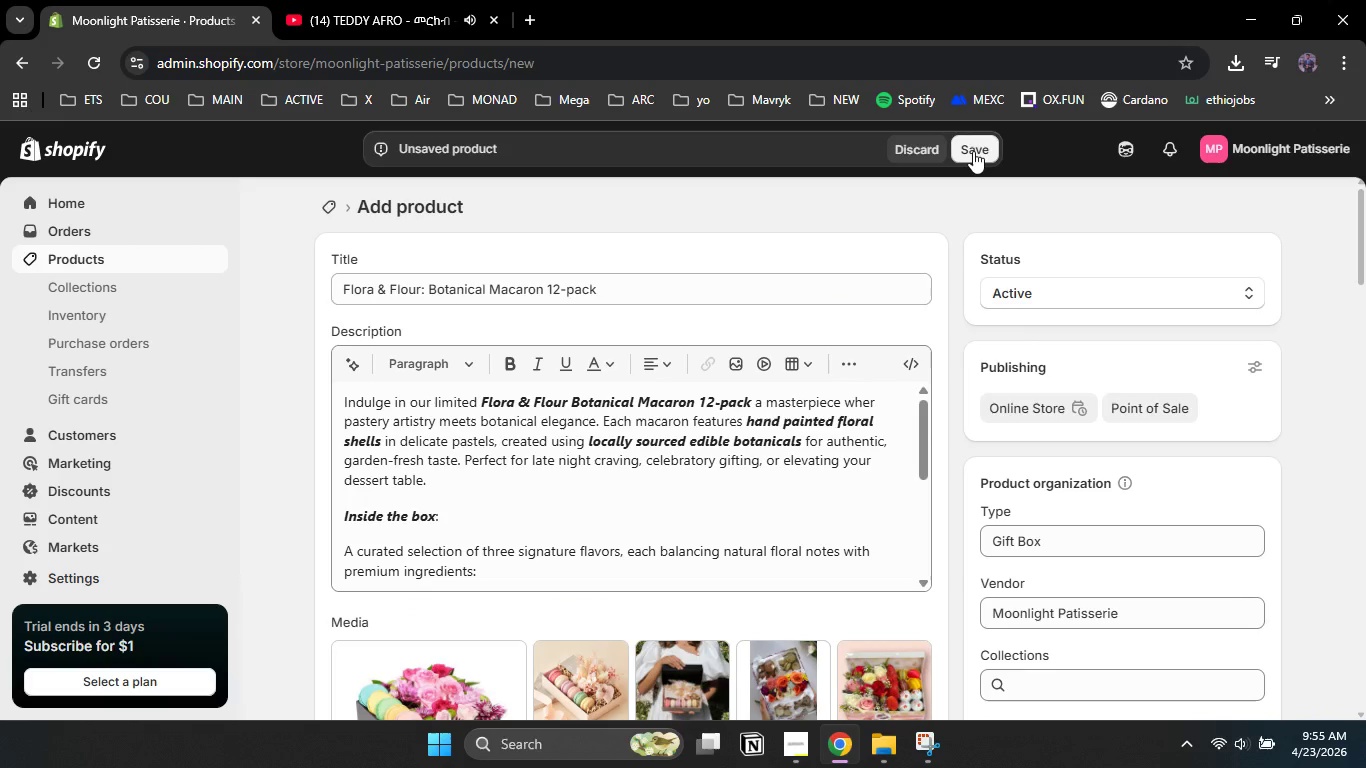 
left_click([974, 151])
 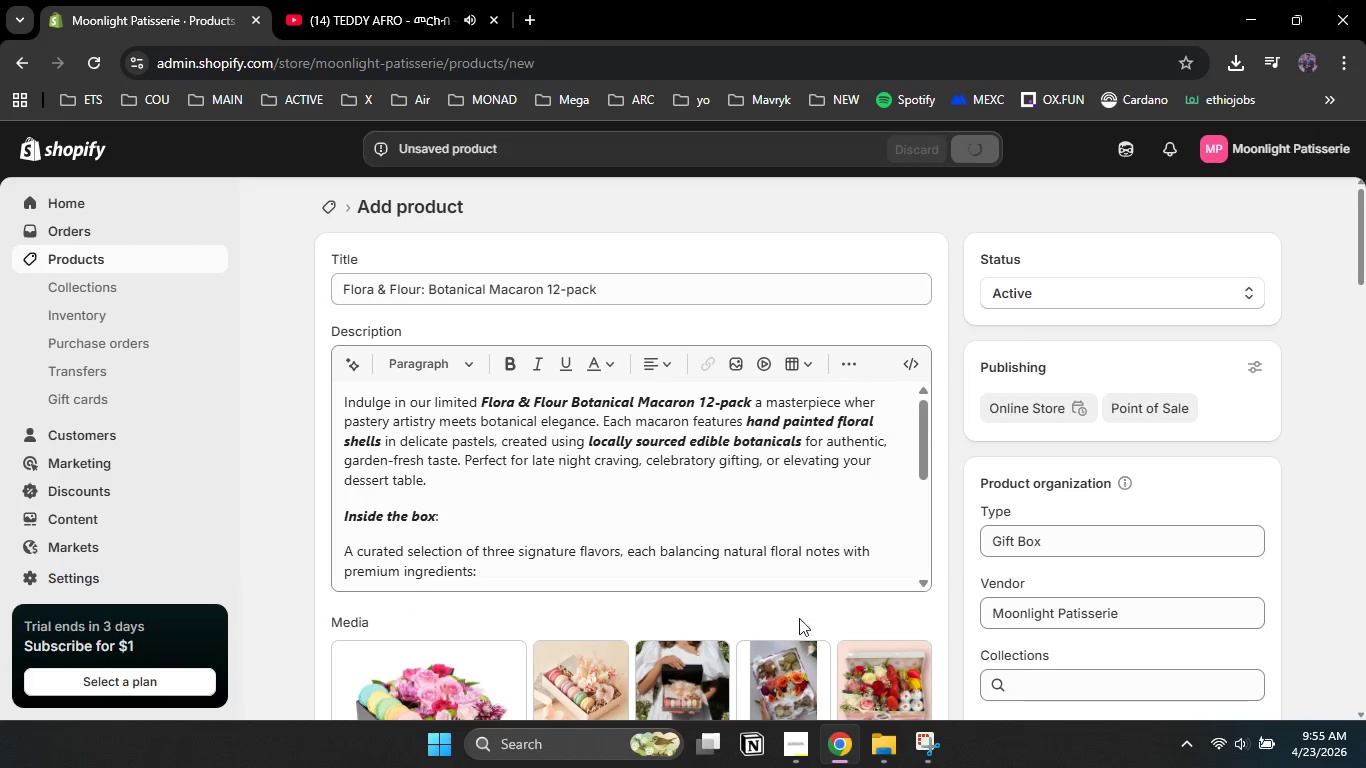 
left_click([810, 750])